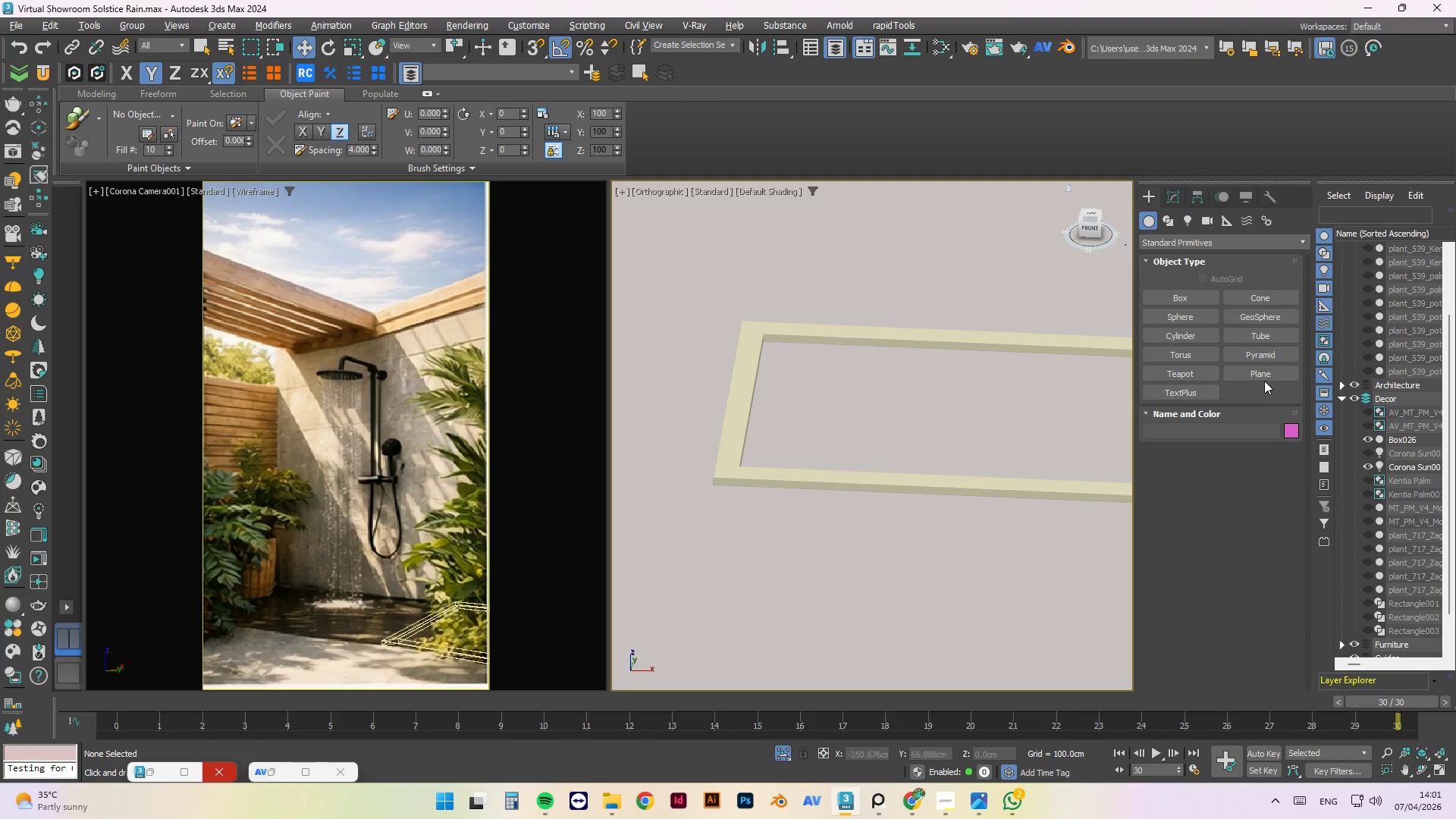 
left_click([1266, 374])
 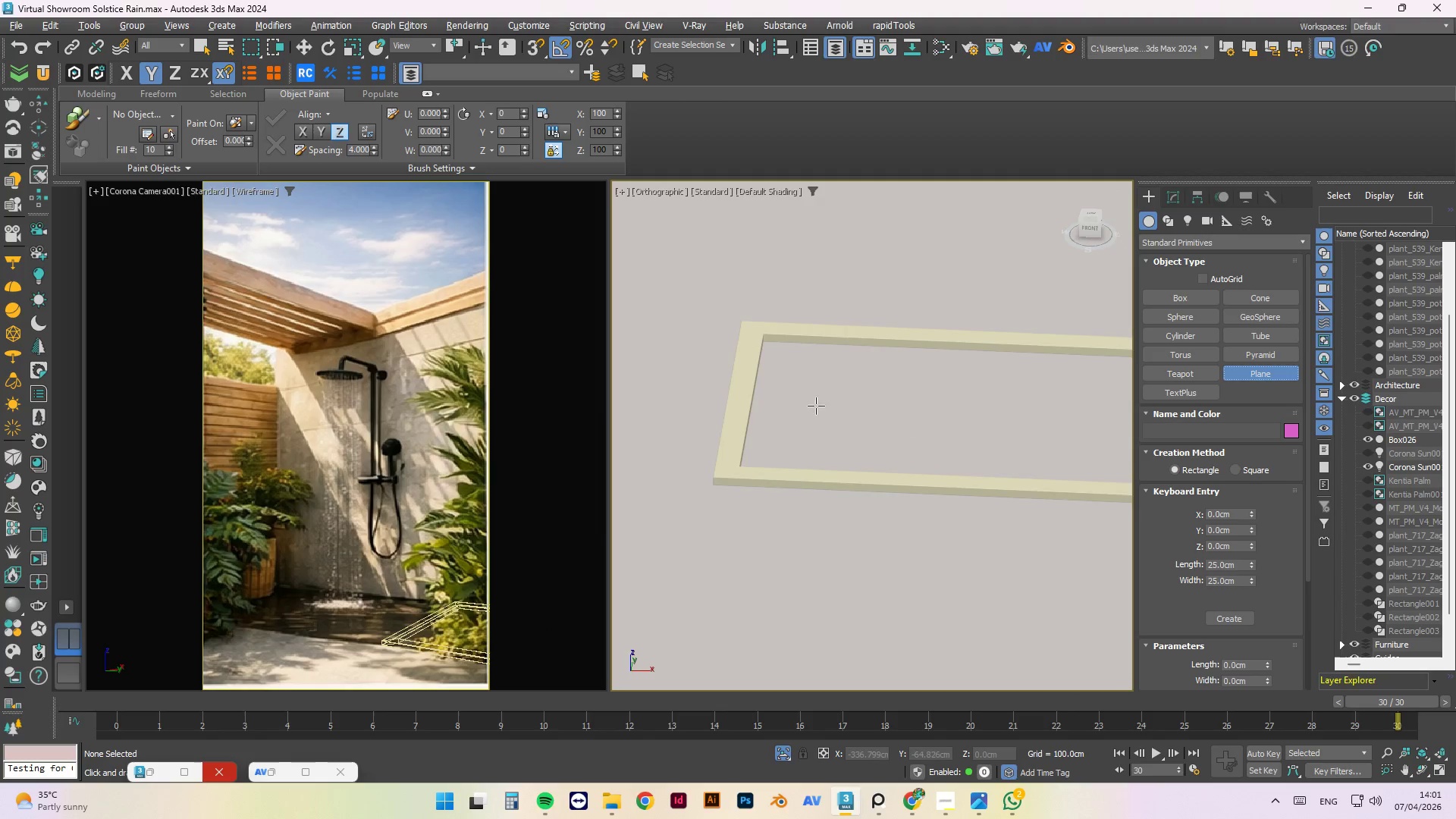 
hold_key(key=AltLeft, duration=0.88)
 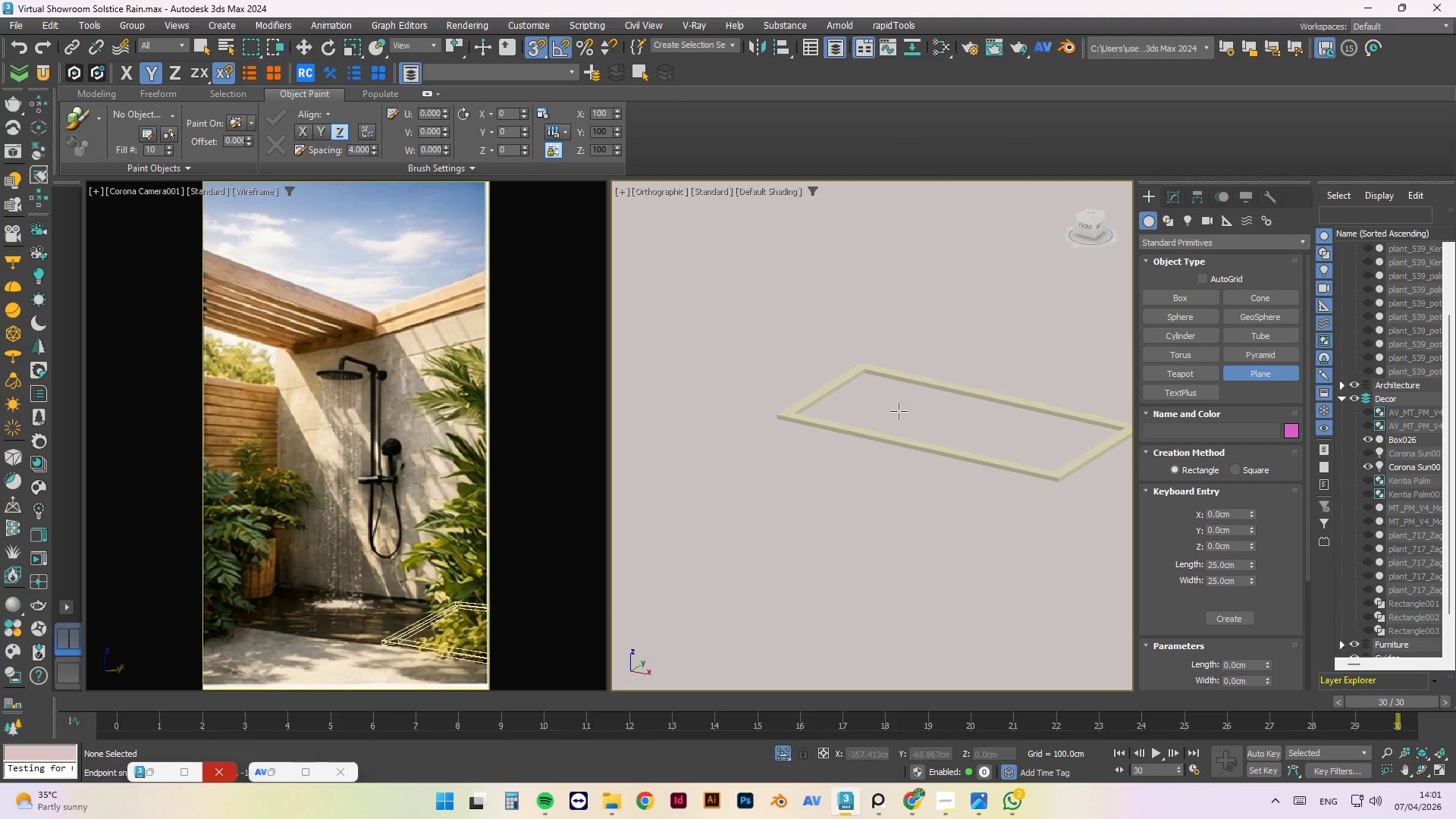 
scroll: coordinate [860, 427], scroll_direction: down, amount: 2.0
 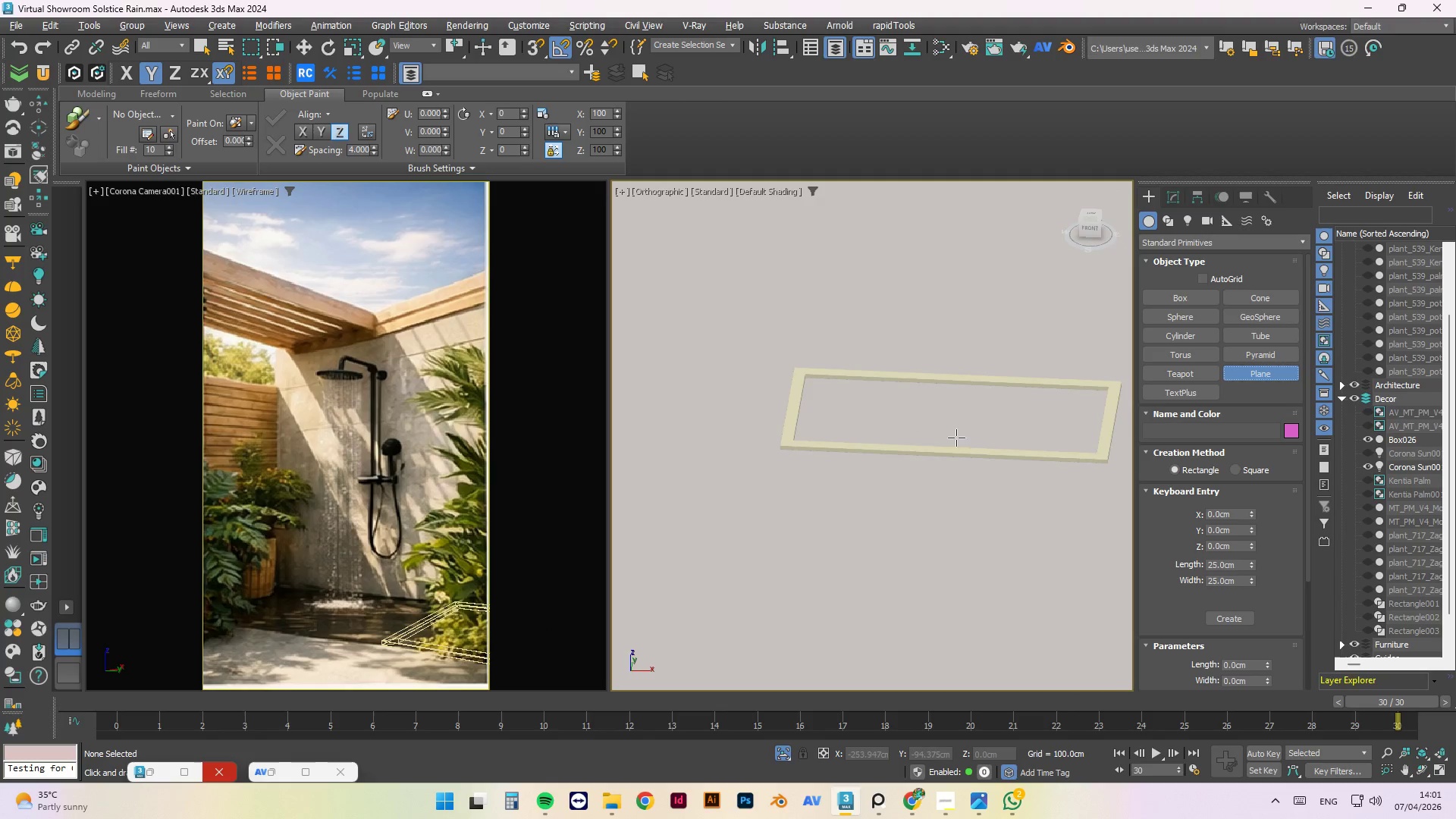 
scroll: coordinate [897, 377], scroll_direction: up, amount: 9.0
 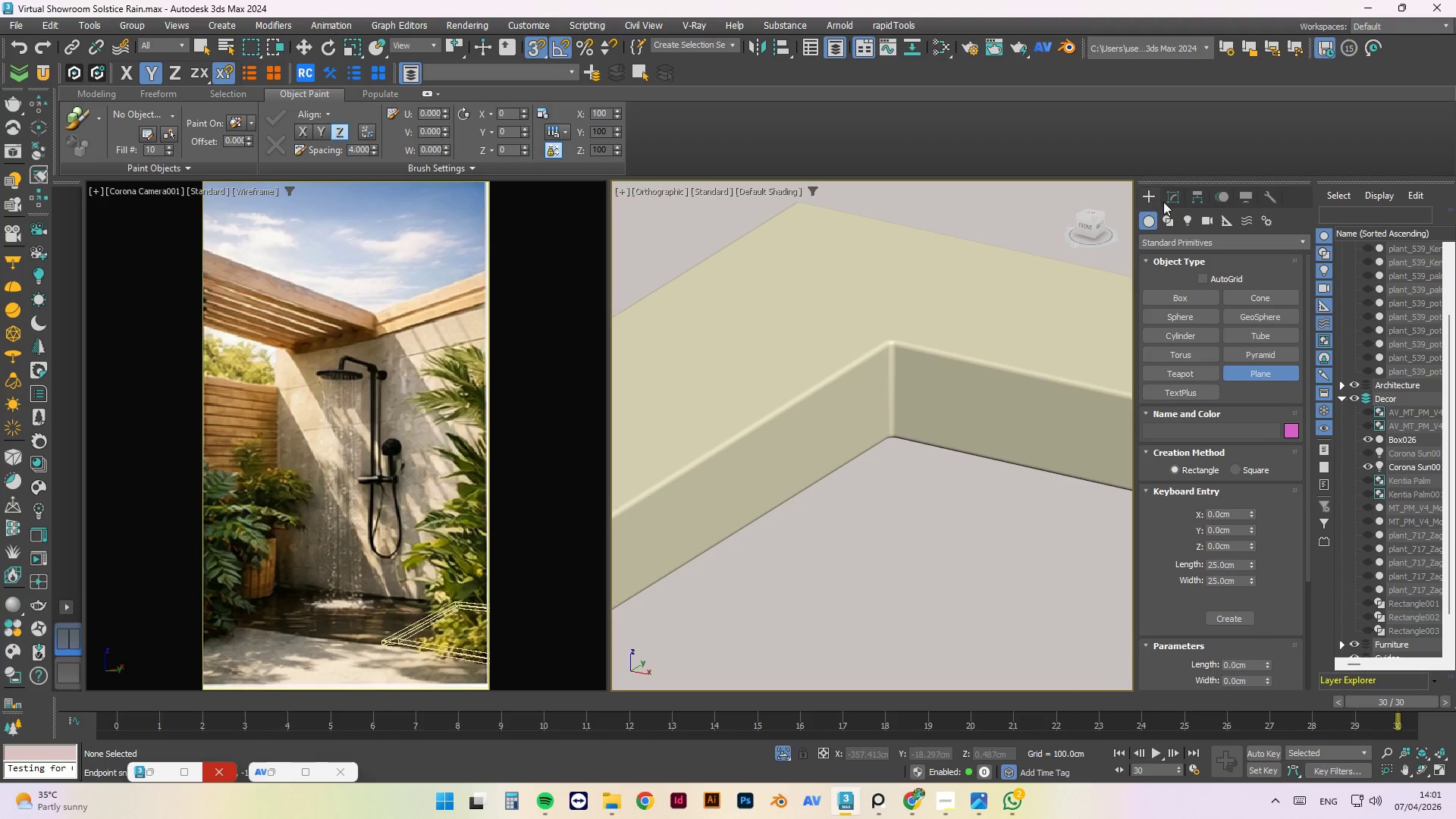 
left_click([1172, 190])
 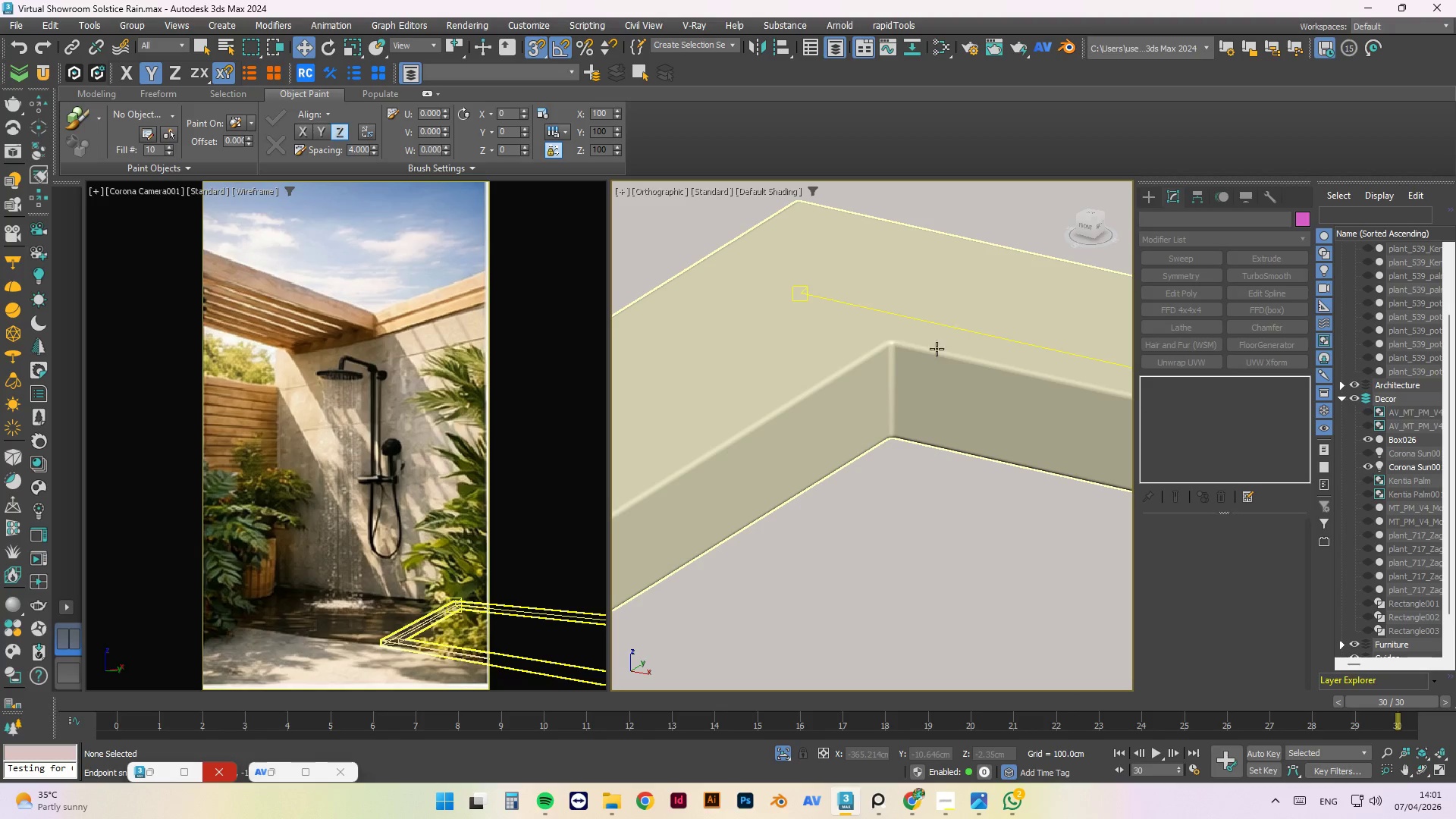 
left_click([927, 336])
 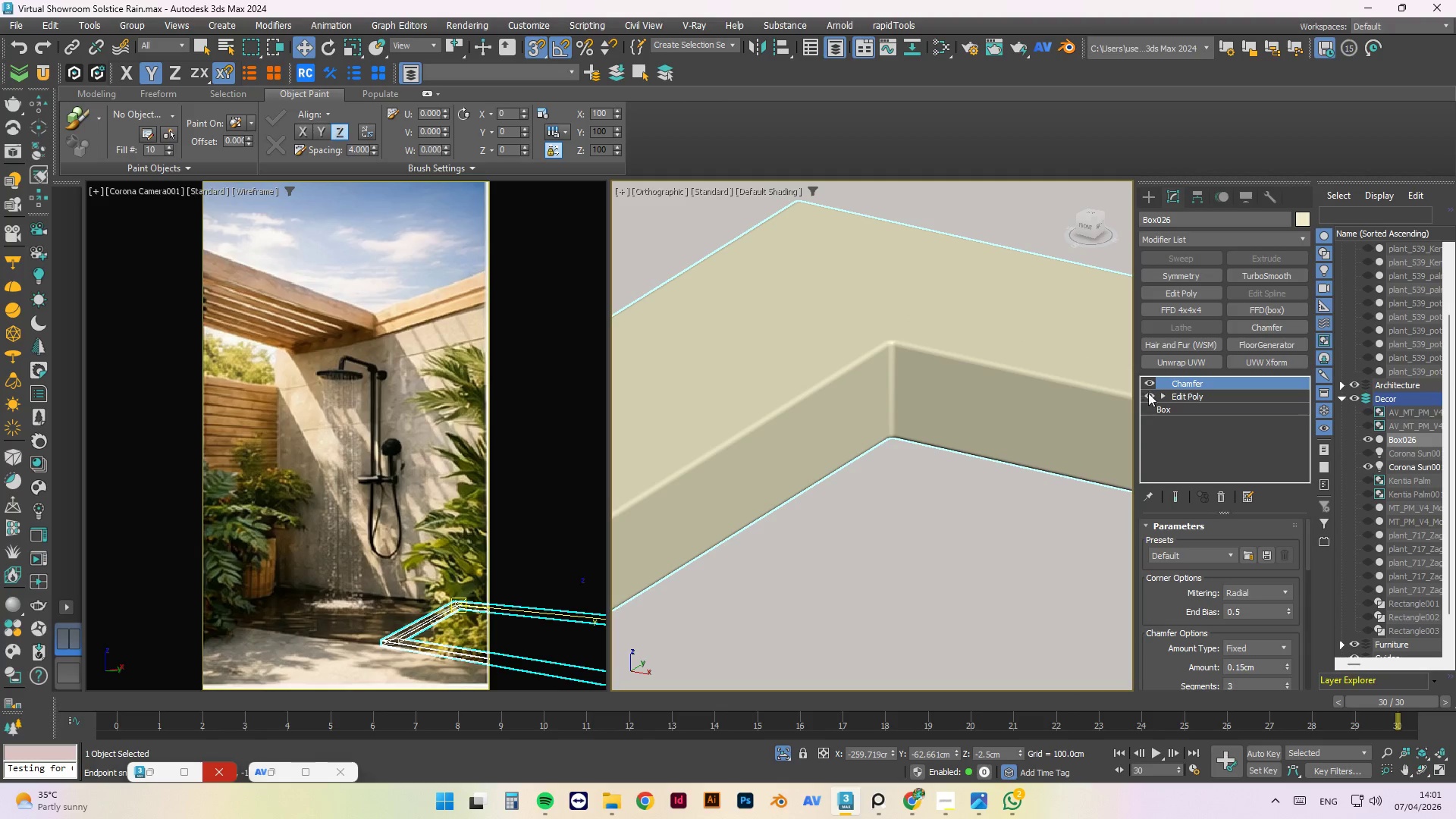 
left_click([1147, 382])
 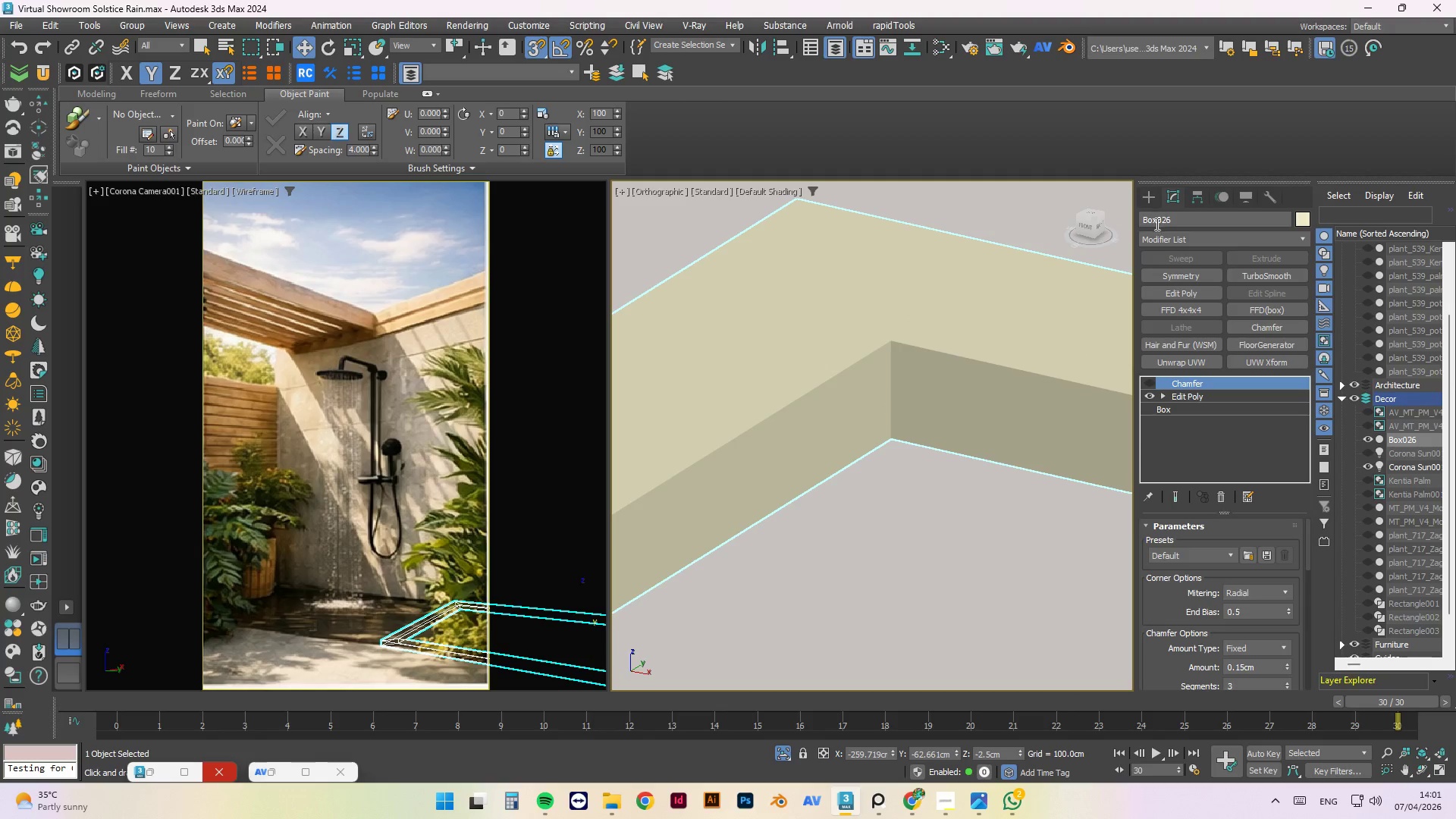 
left_click([1153, 201])
 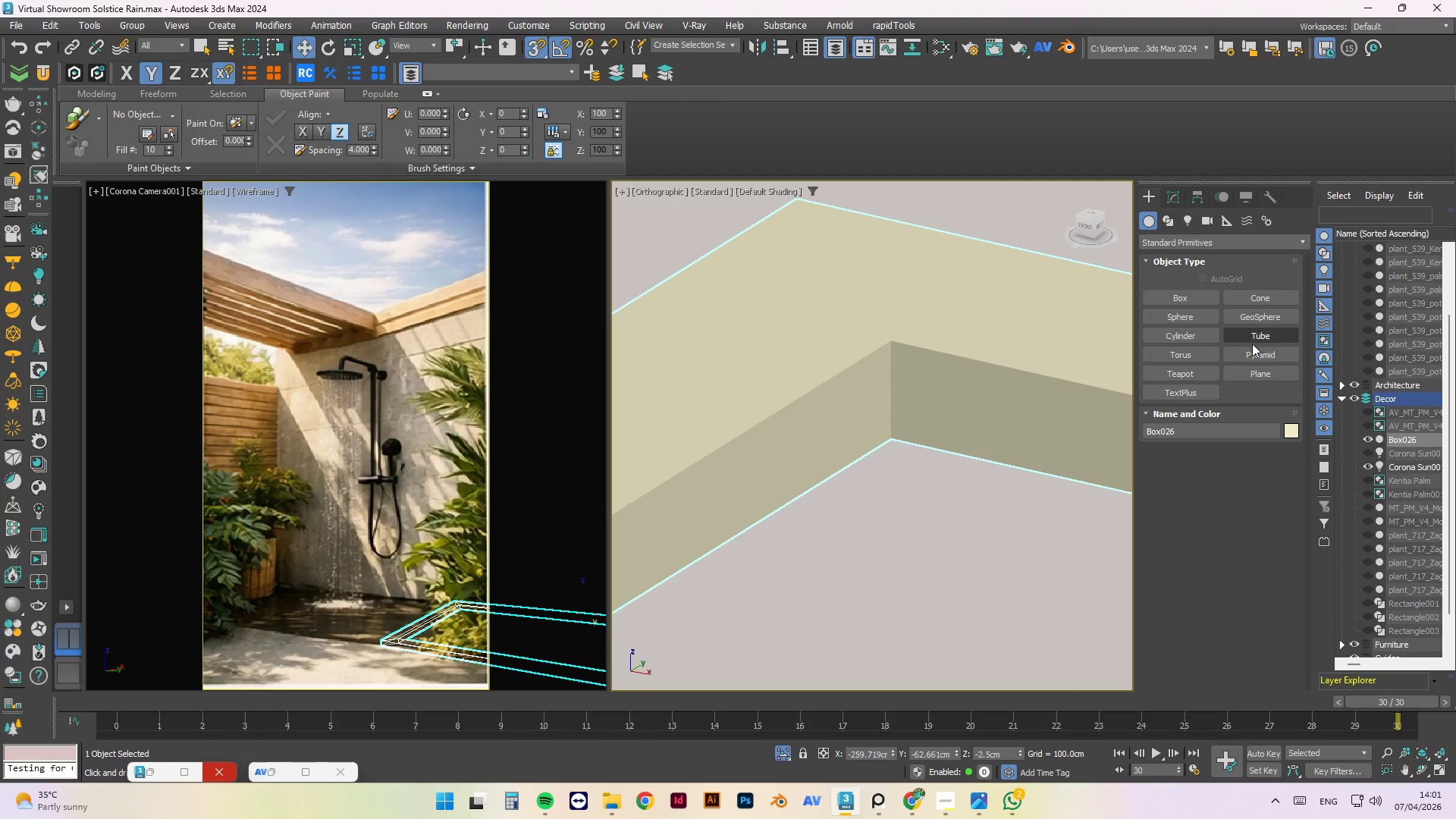 
left_click([1239, 373])
 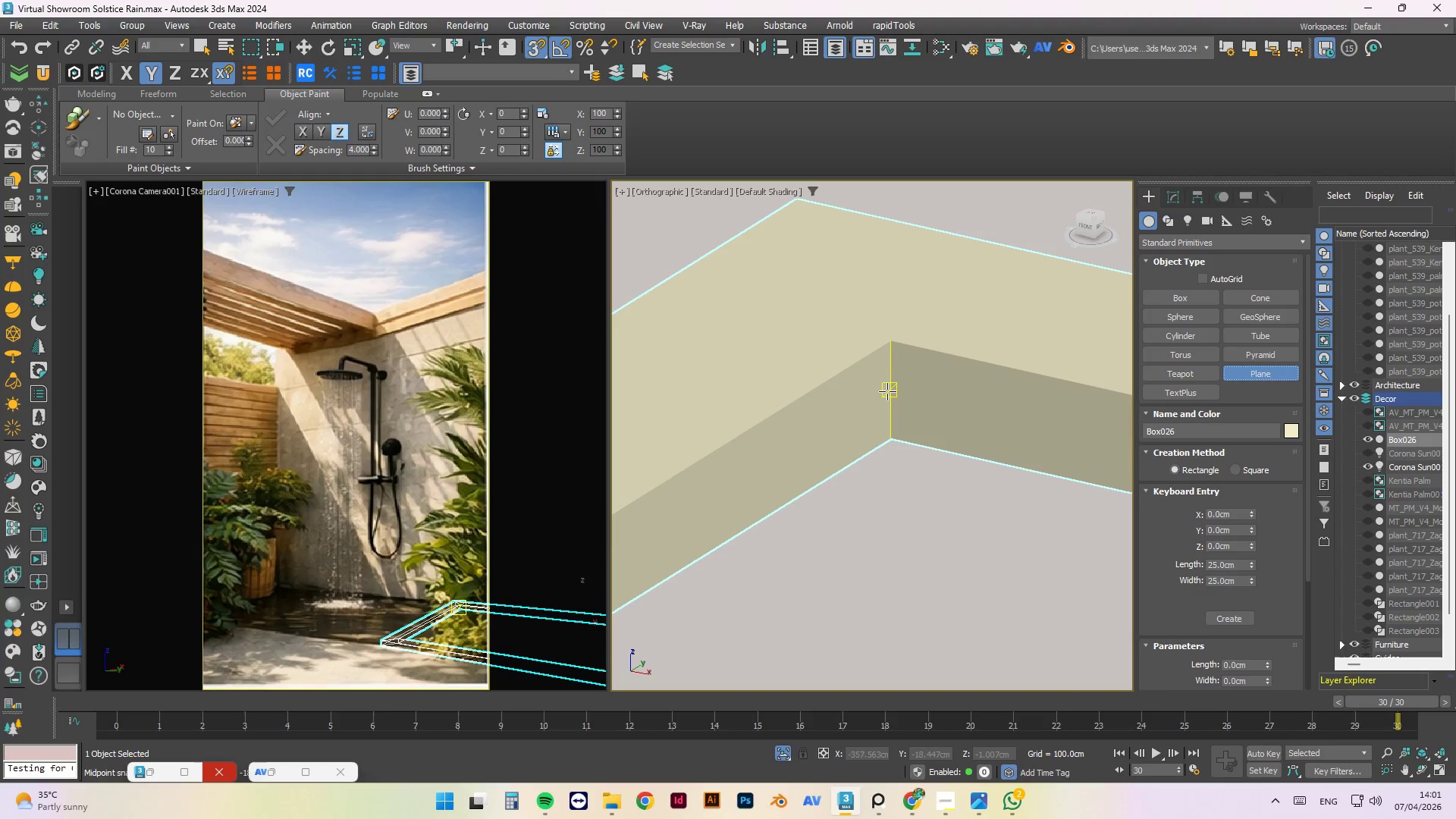 
left_click_drag(start_coordinate=[895, 392], to_coordinate=[833, 398])
 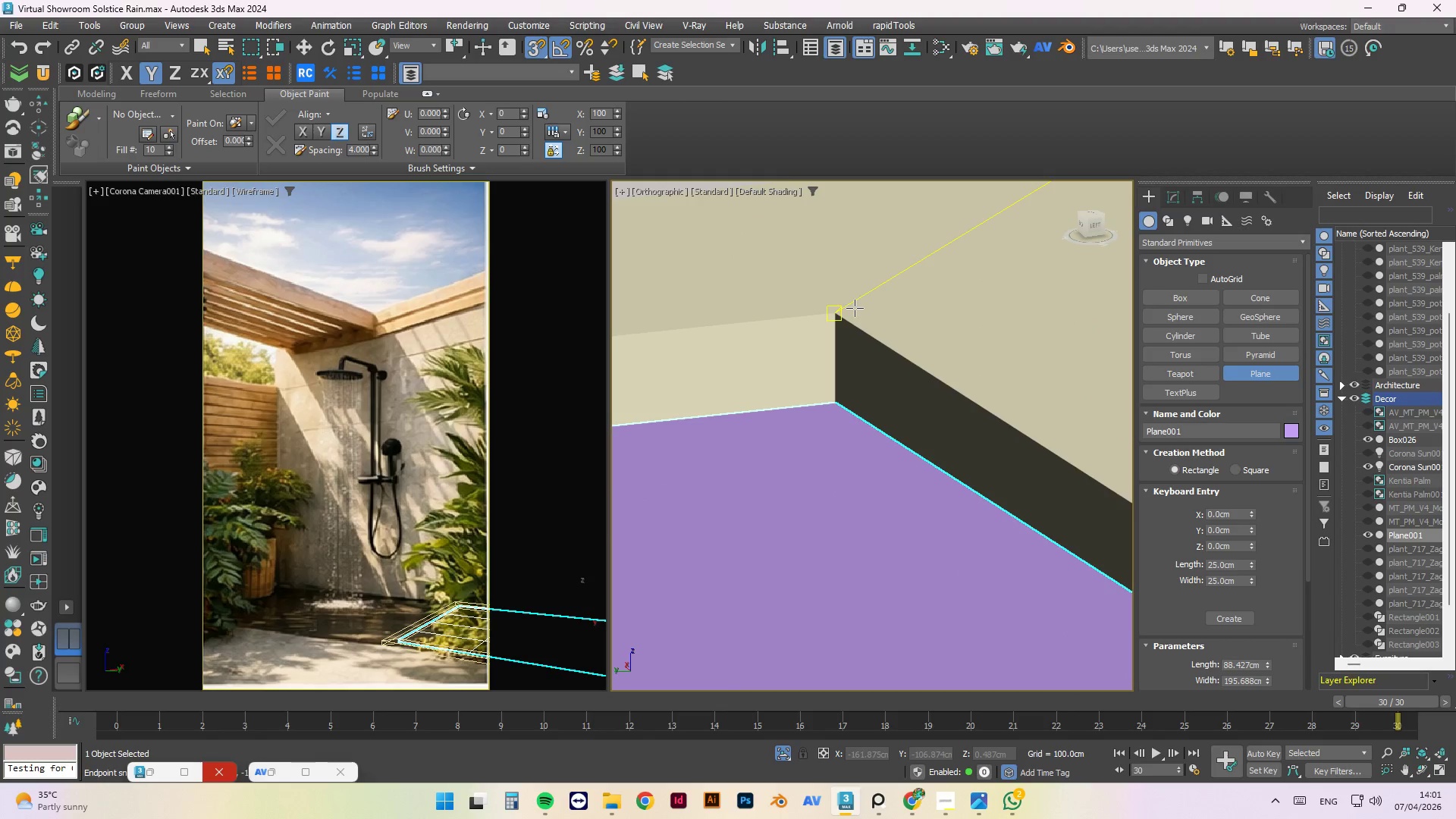 
hold_key(key=AltLeft, duration=0.67)
scroll: coordinate [860, 309], scroll_direction: down, amount: 7.0
 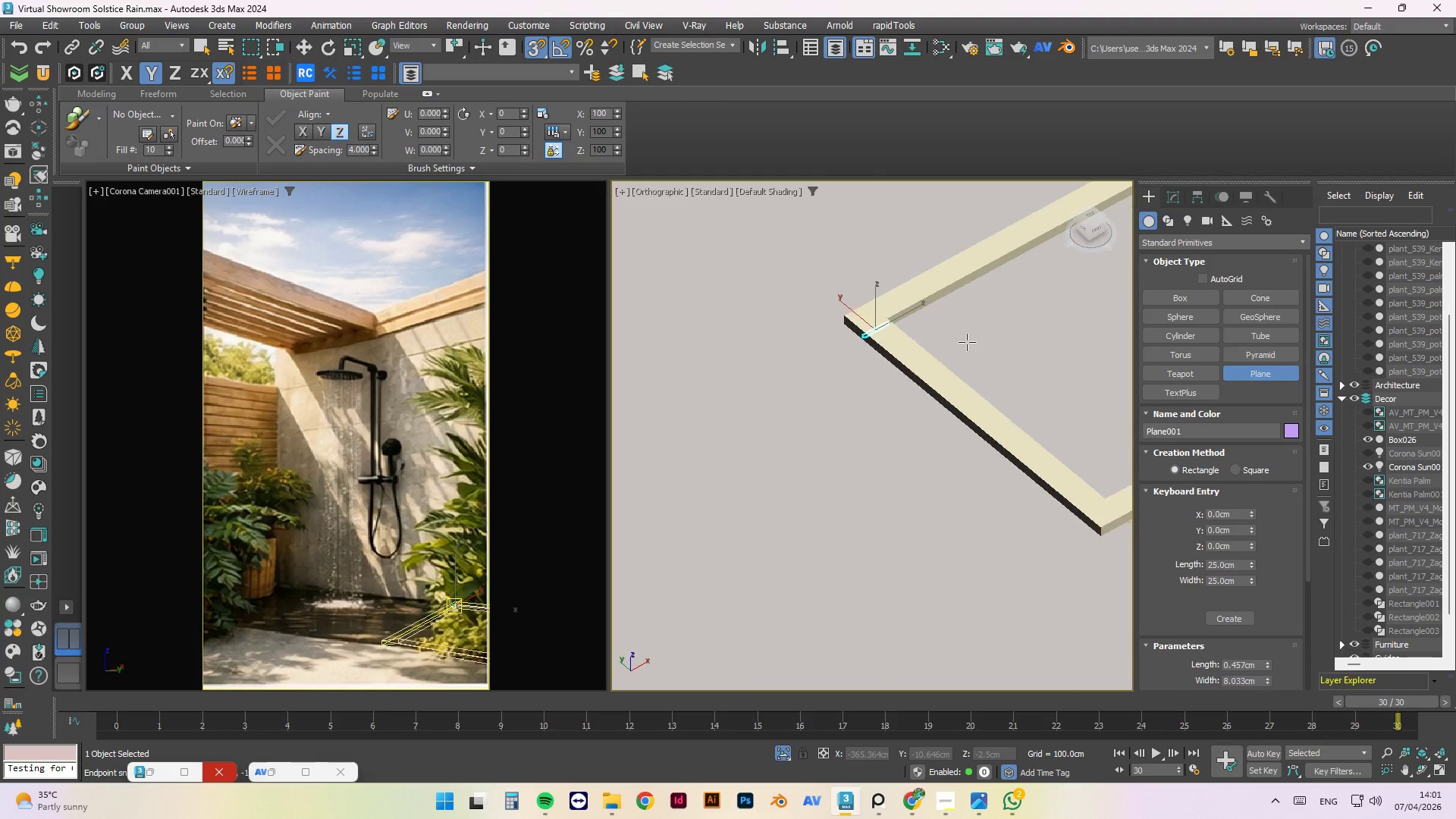 
hold_key(key=AltLeft, duration=0.66)
 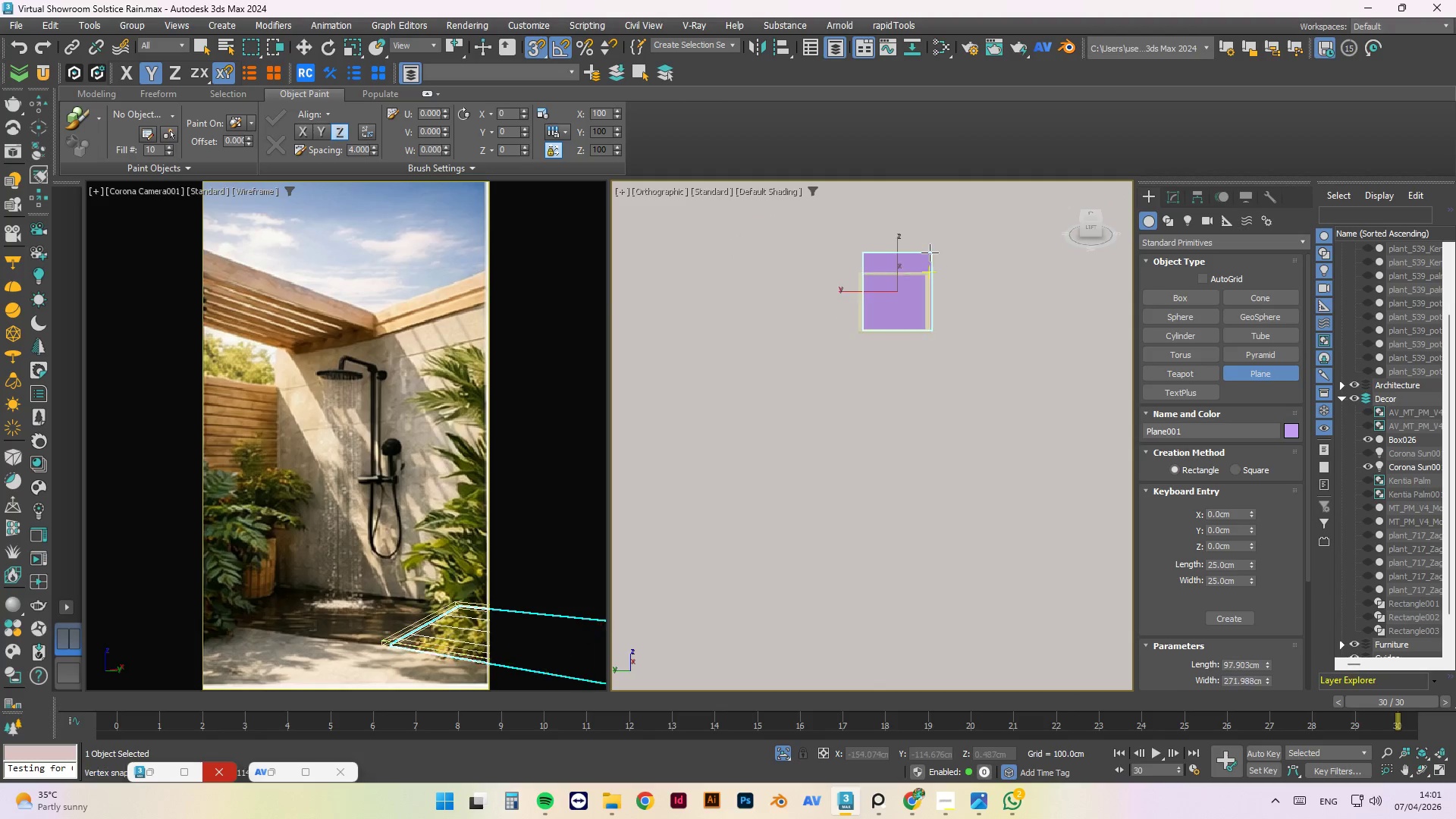 
scroll: coordinate [858, 333], scroll_direction: down, amount: 5.0
 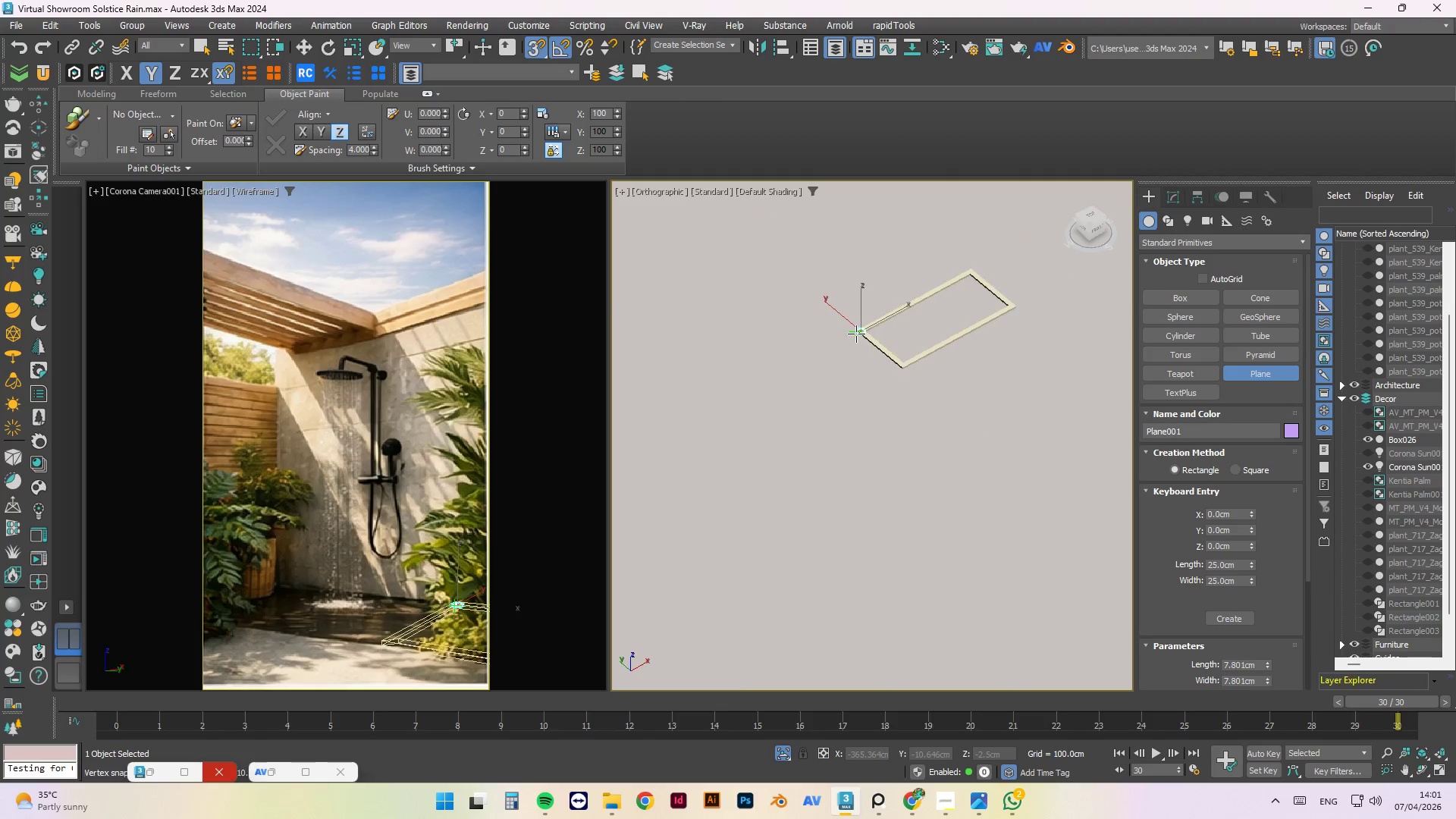 
hold_key(key=AltLeft, duration=0.61)
 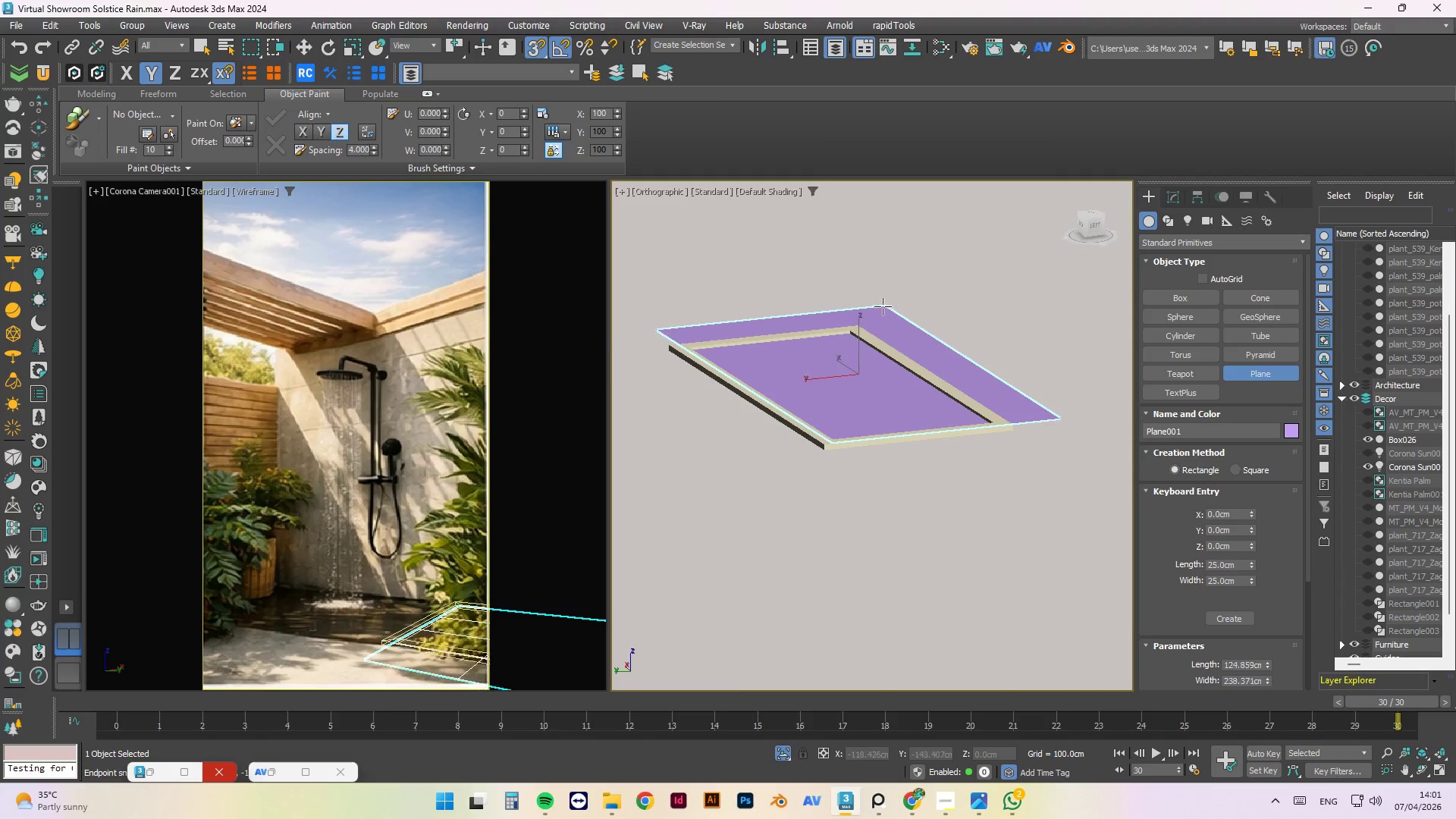 
scroll: coordinate [822, 354], scroll_direction: up, amount: 13.0
 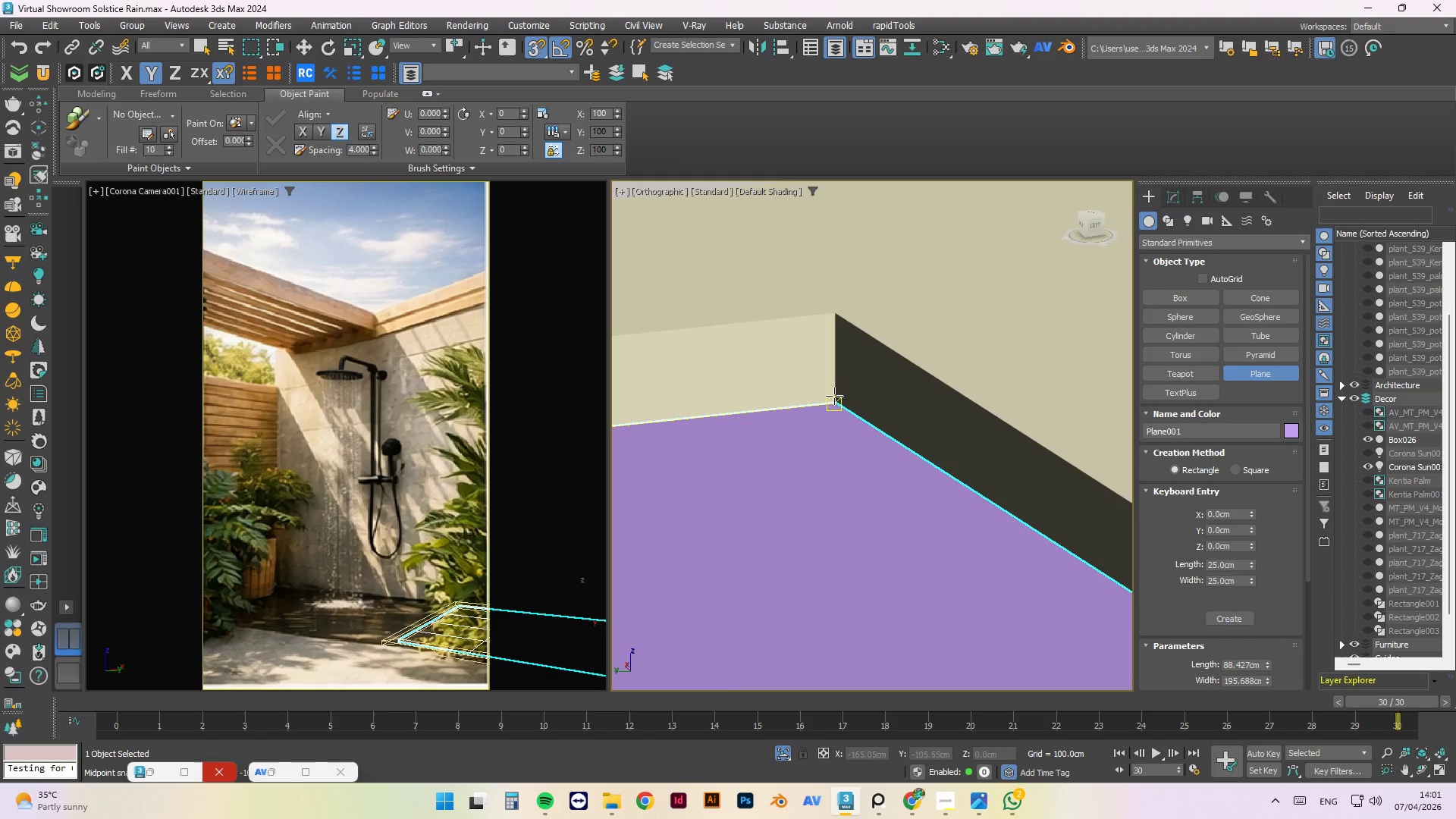 
key(Escape)
 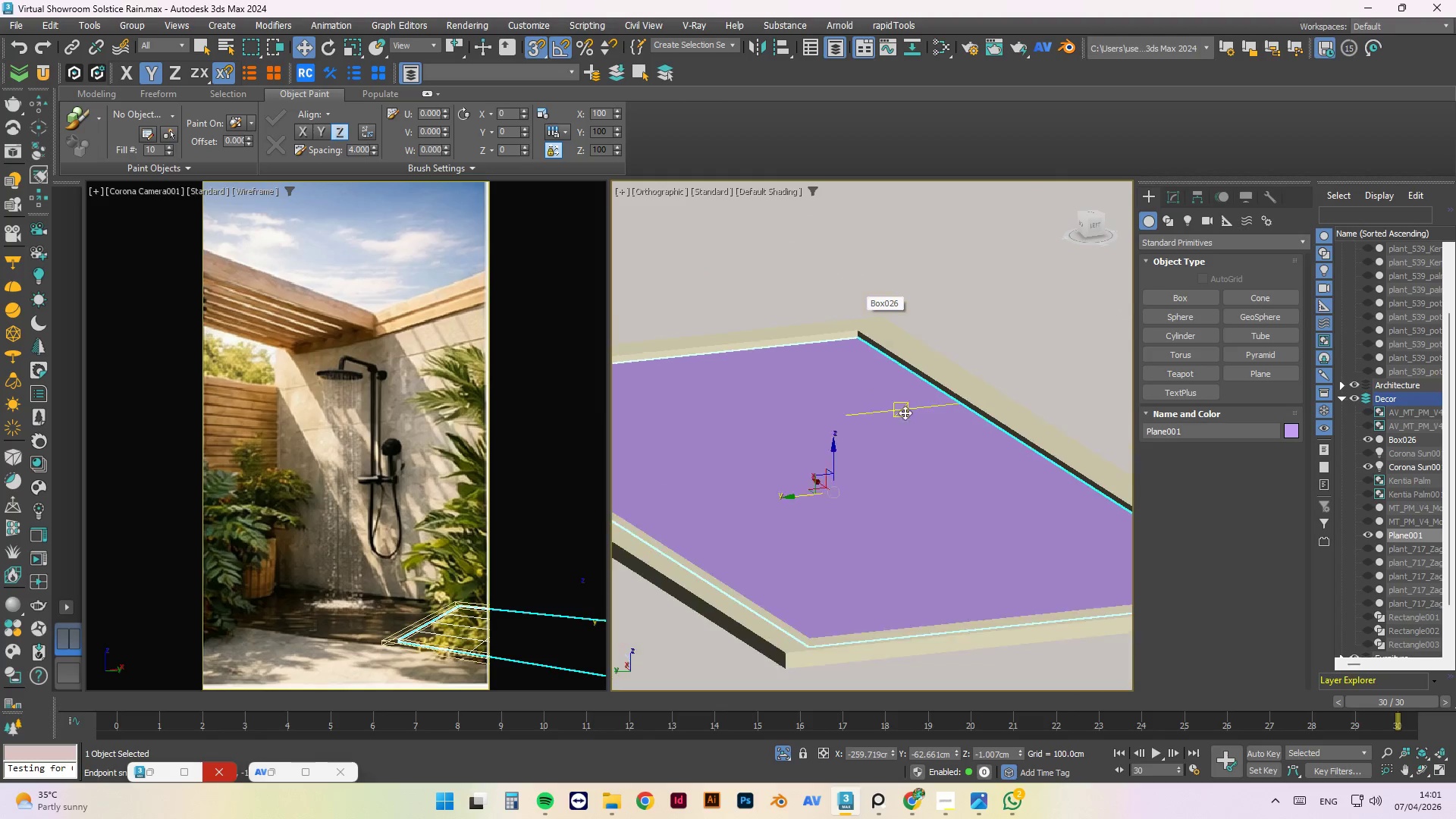 
key(Alt+AltLeft)
 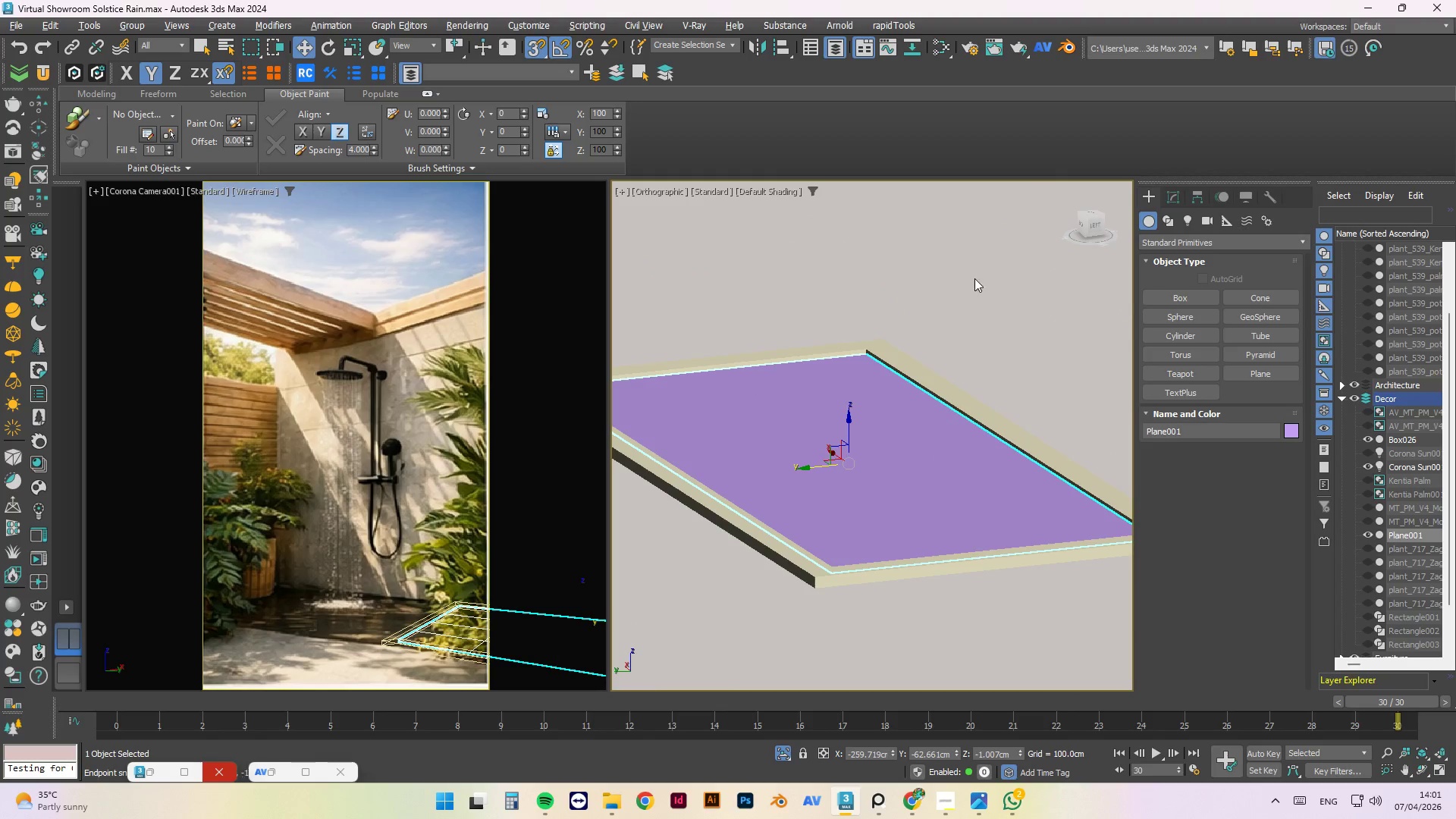 
scroll: coordinate [886, 394], scroll_direction: down, amount: 8.0
 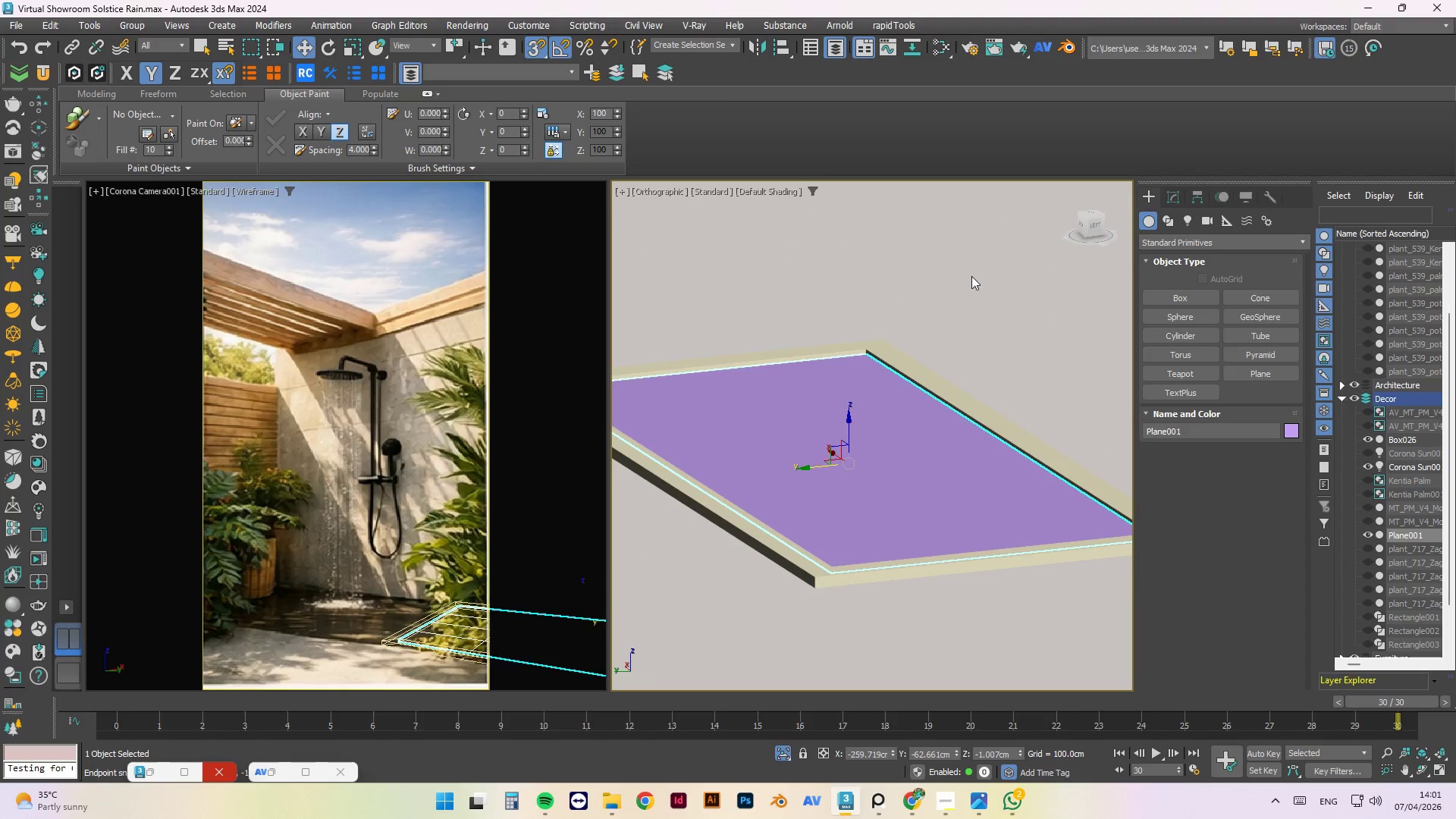 
left_click([971, 276])
 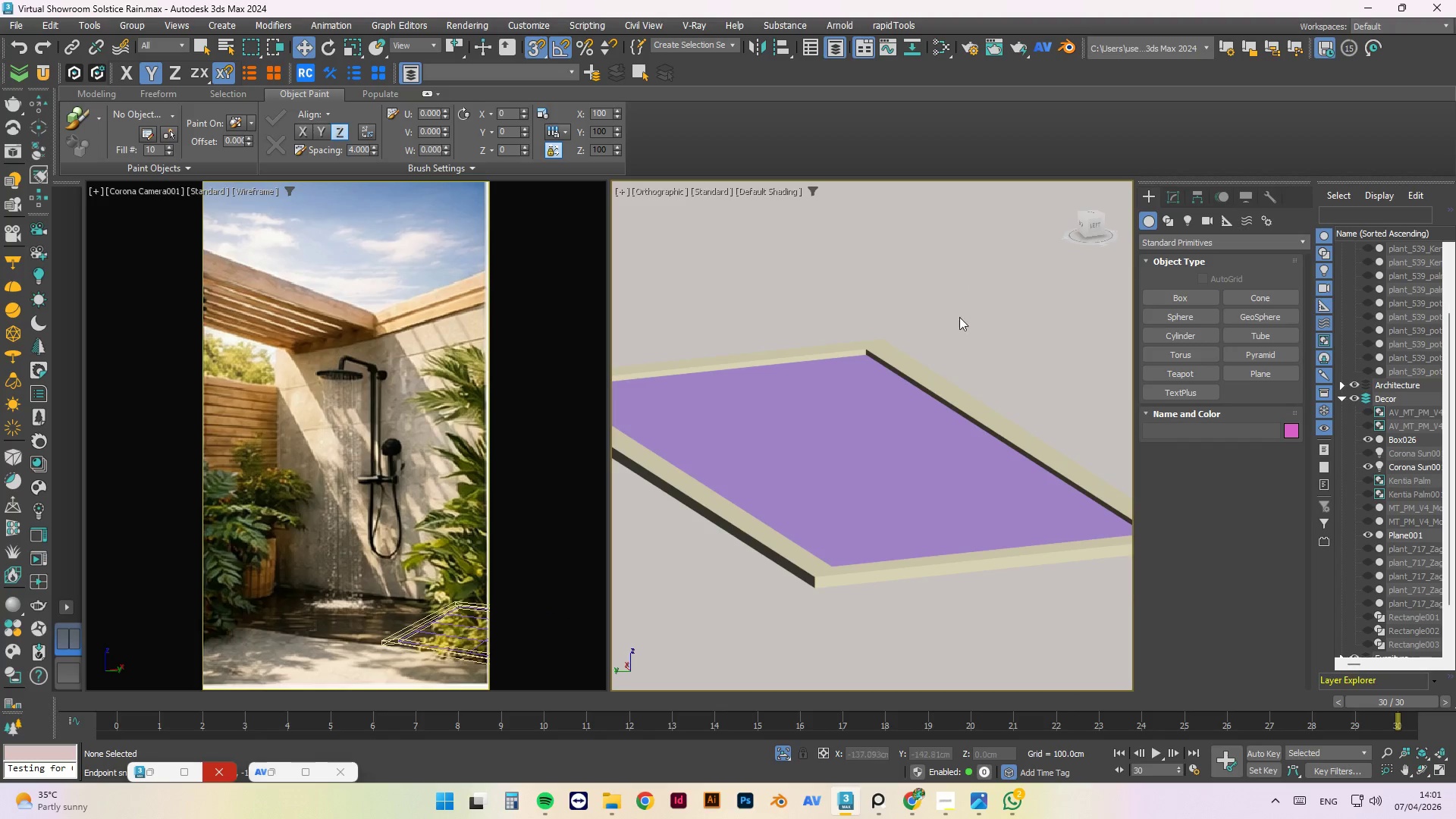 
hold_key(key=AltLeft, duration=0.52)
 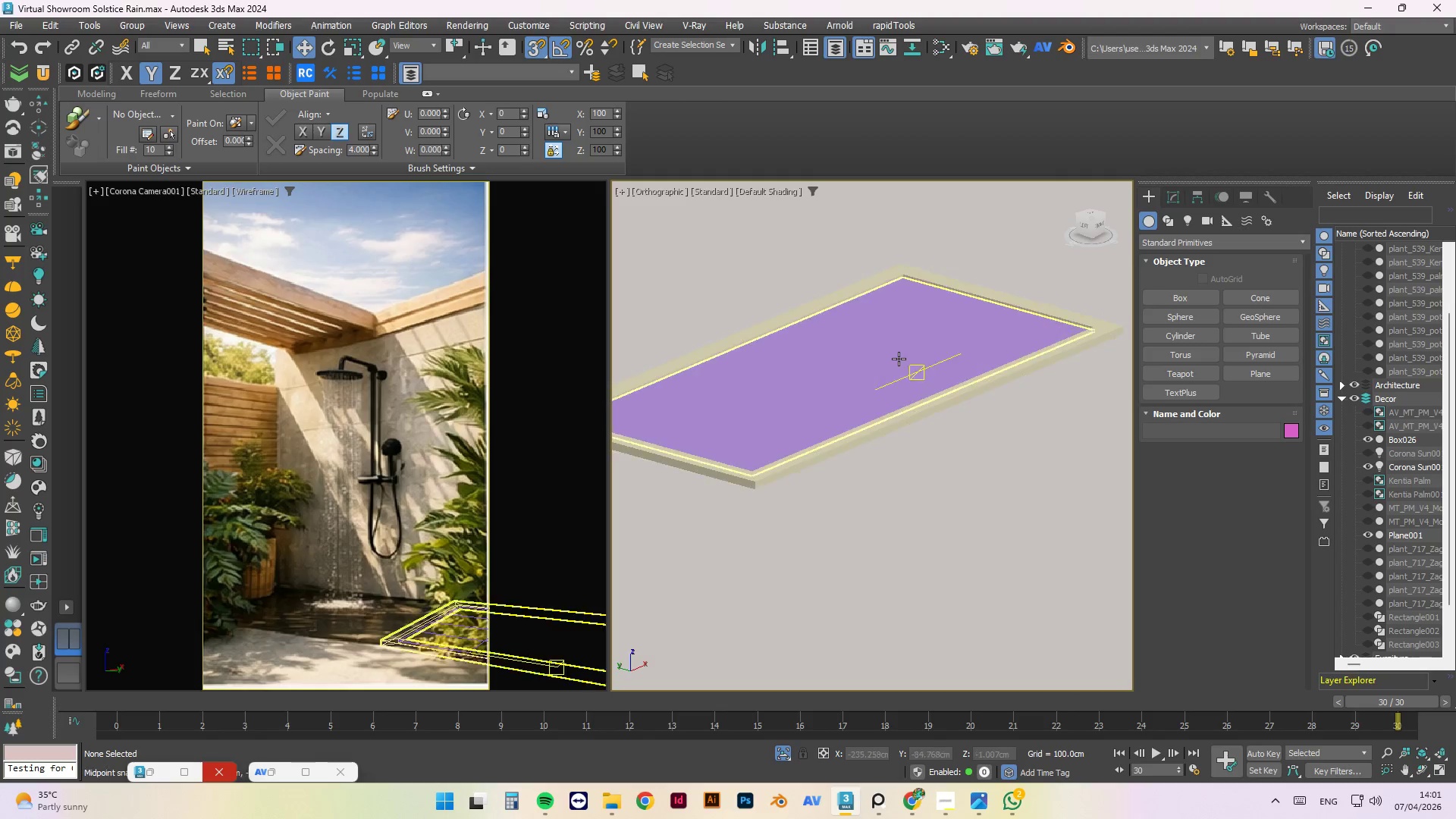 
scroll: coordinate [955, 347], scroll_direction: down, amount: 1.0
 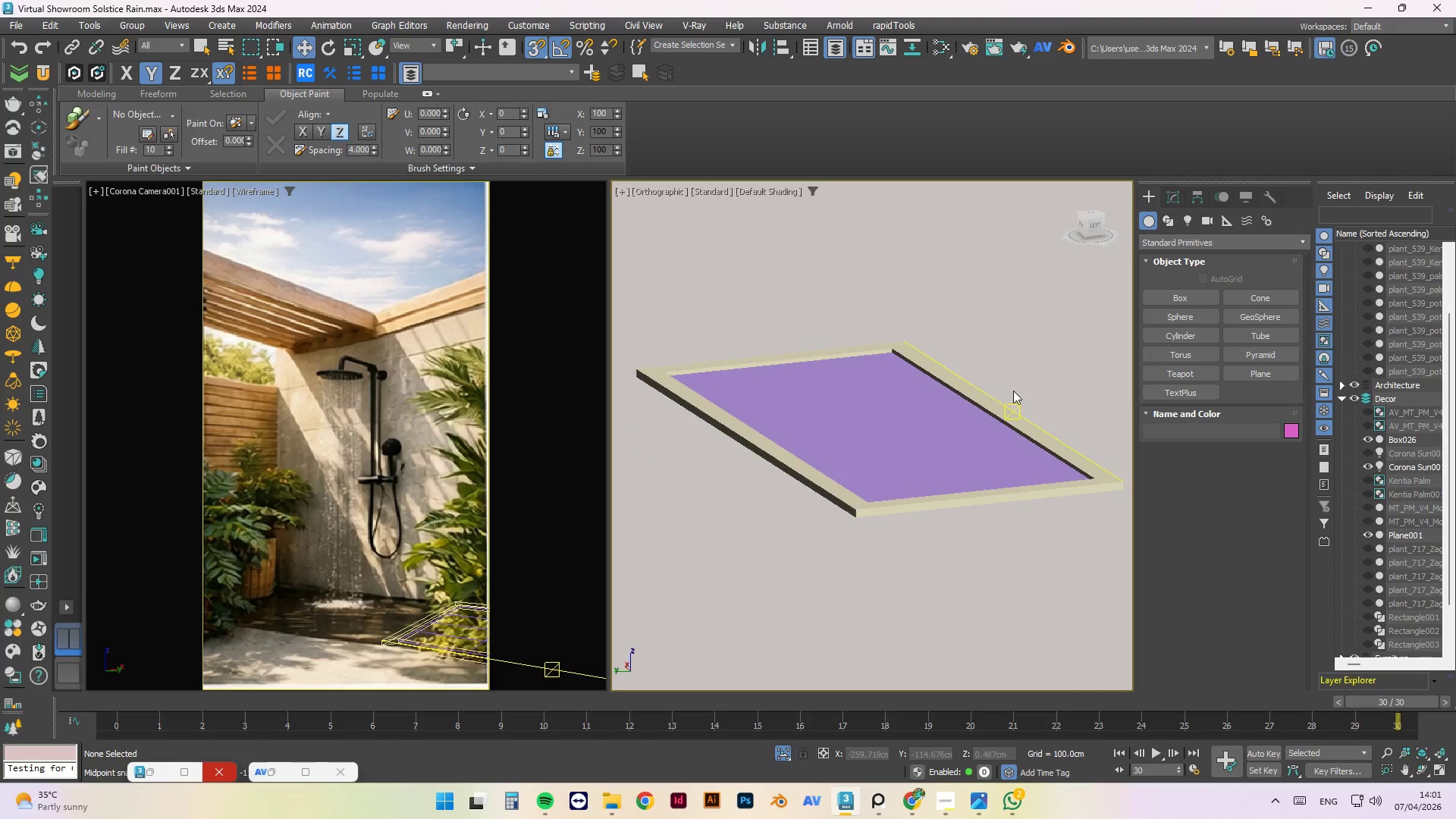 
left_click([899, 357])
 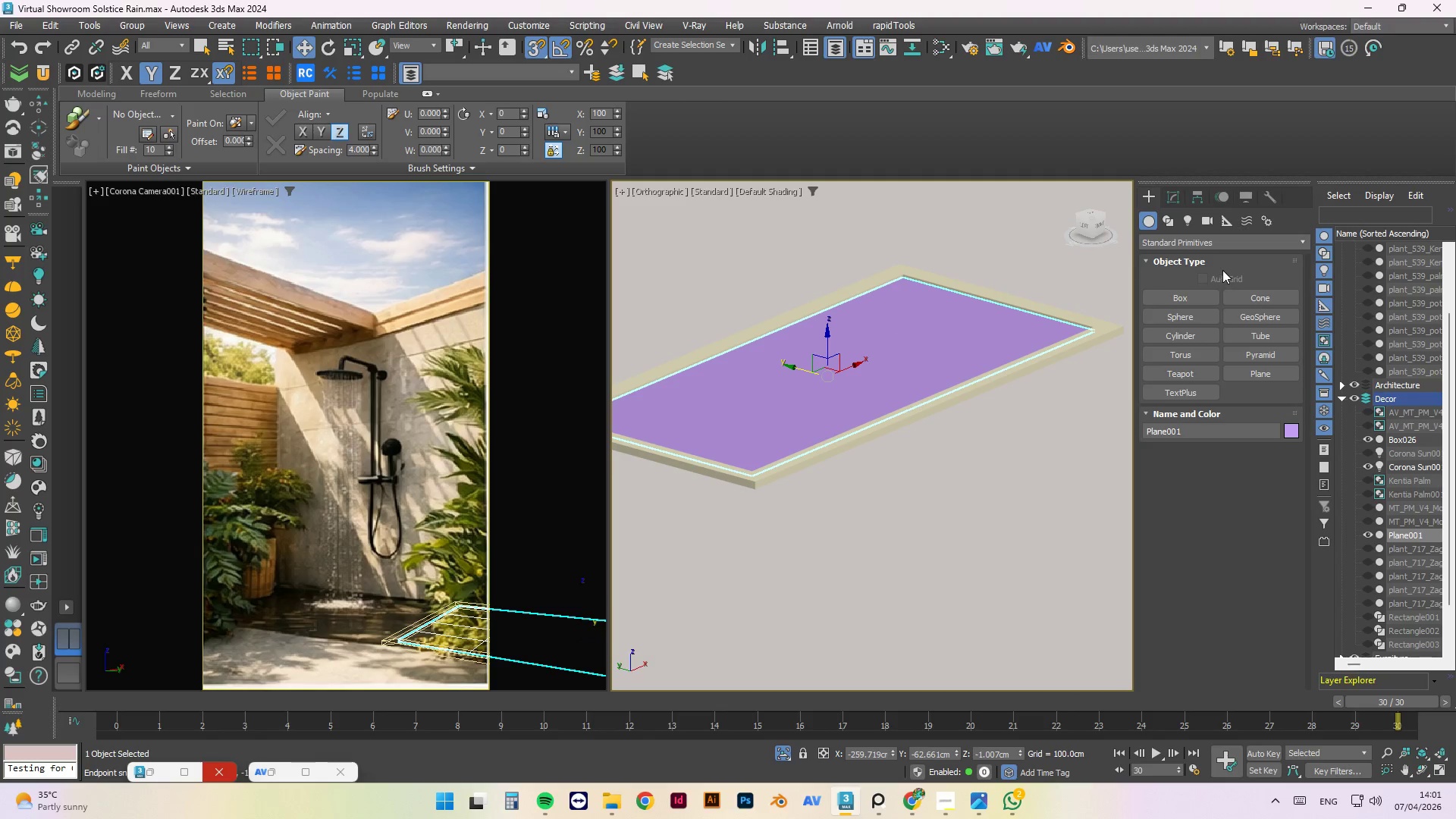 
left_click([1173, 201])
 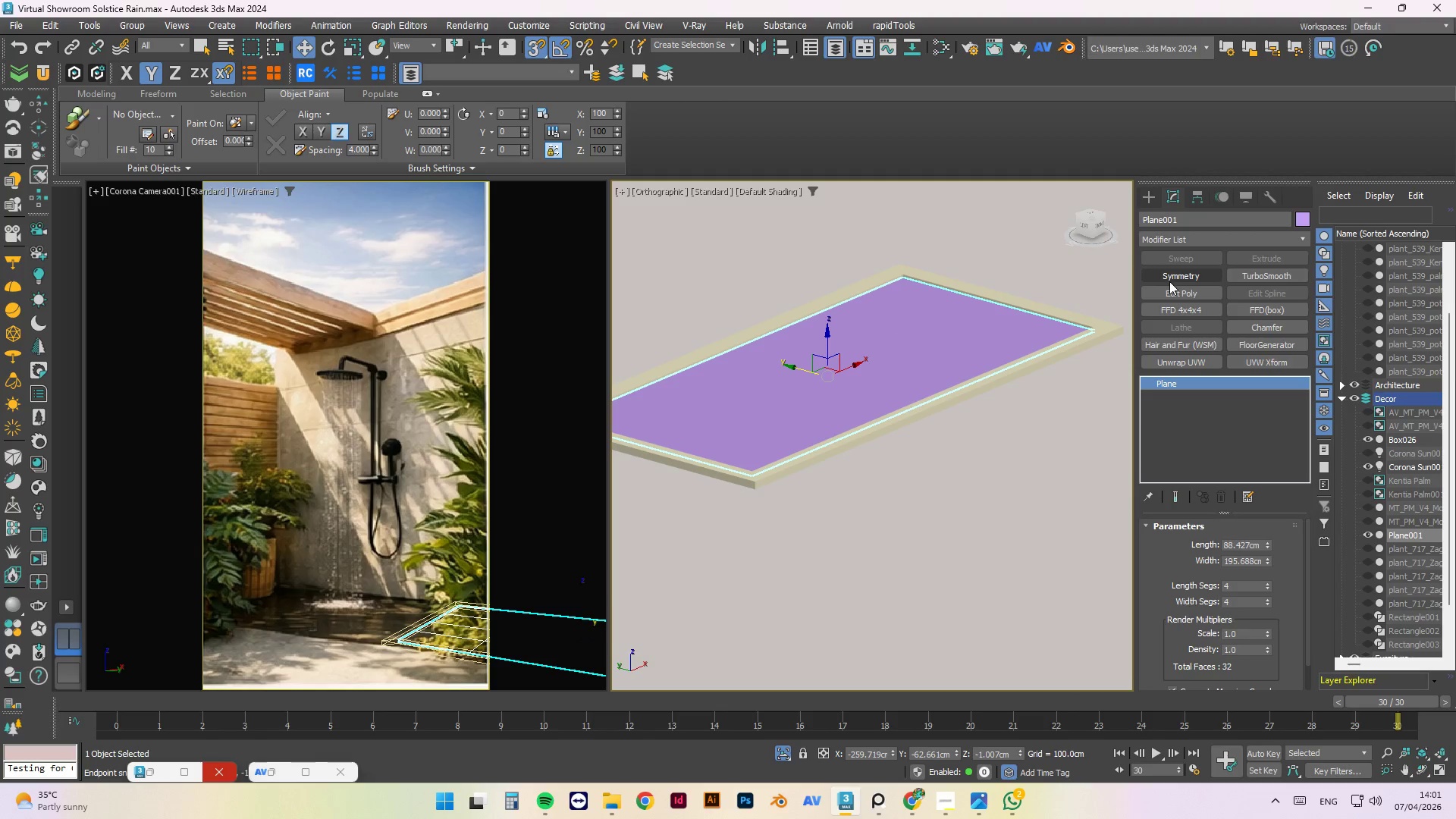 
left_click([1179, 234])
 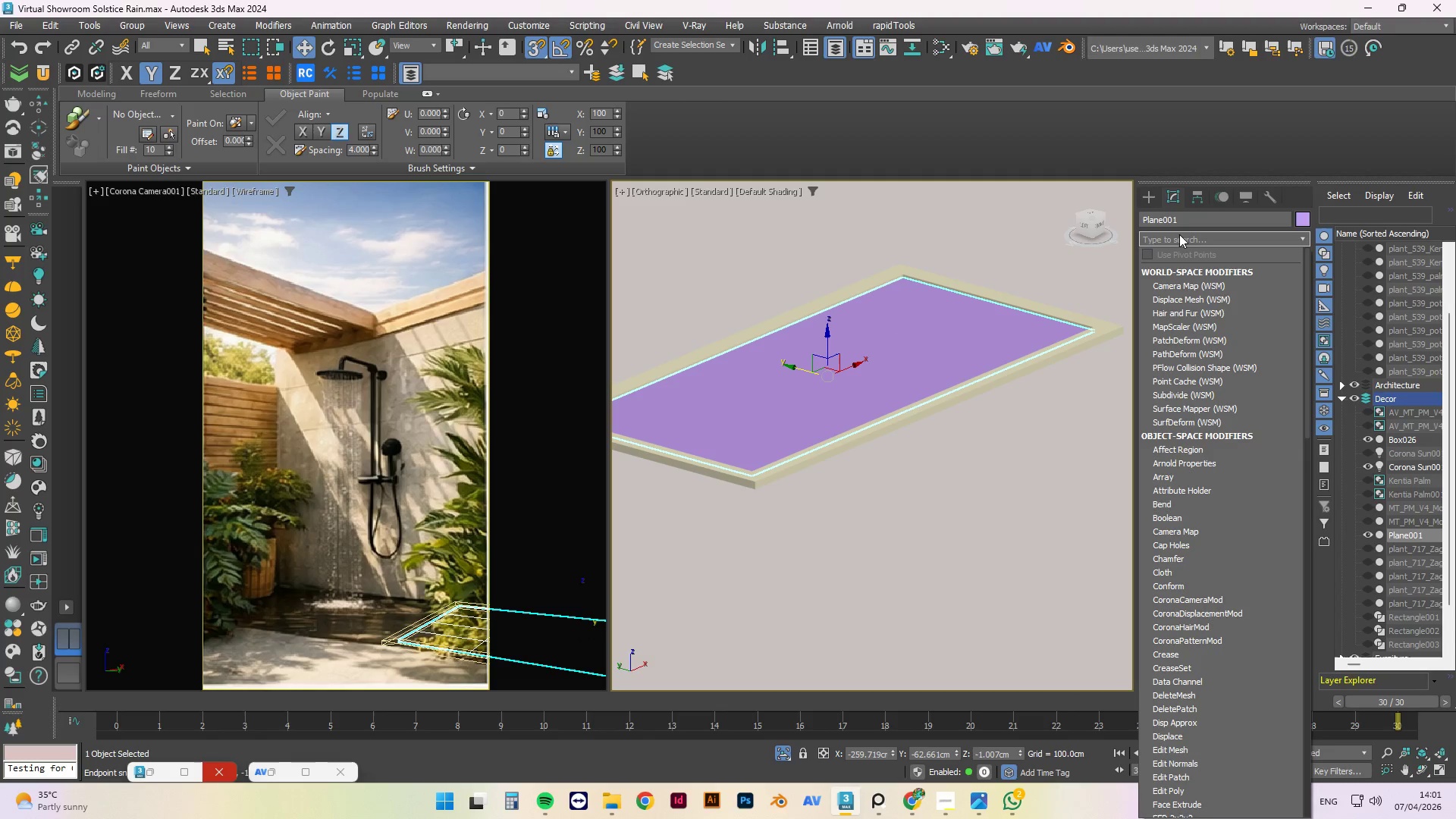 
type(noise)
 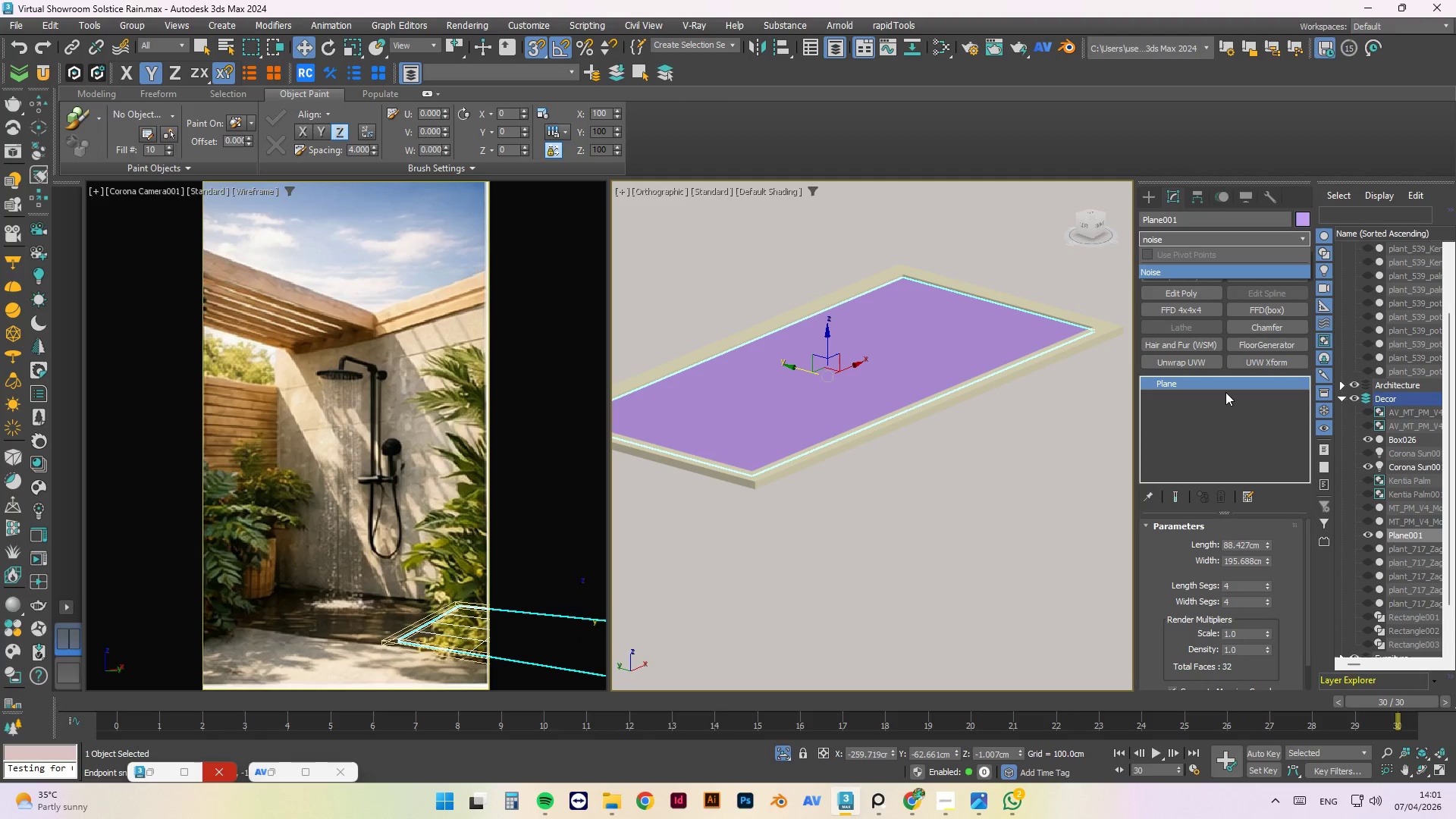 
left_click([1188, 275])
 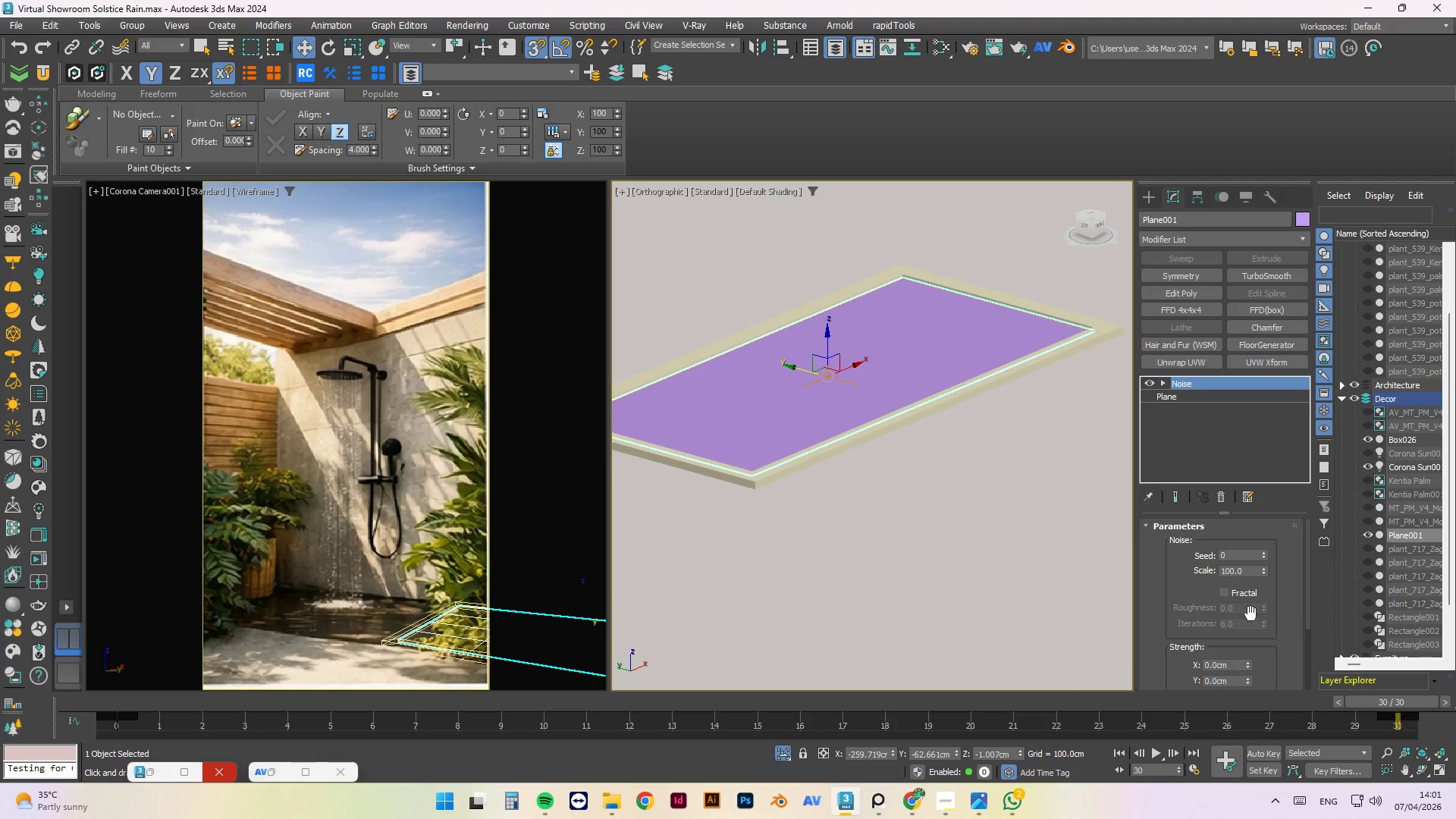 
left_click_drag(start_coordinate=[1305, 566], to_coordinate=[1298, 626])
 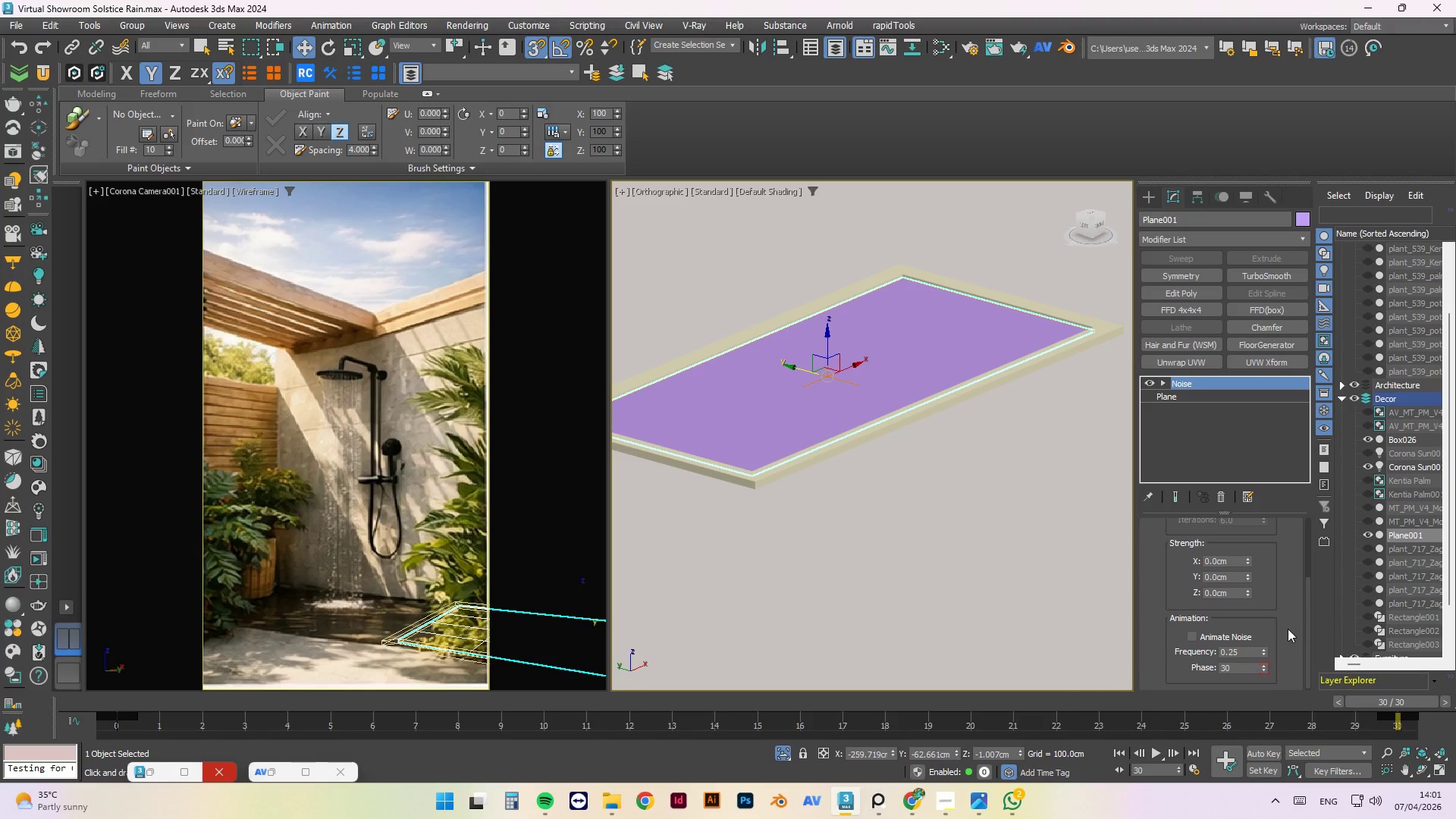 
left_click([1288, 629])
 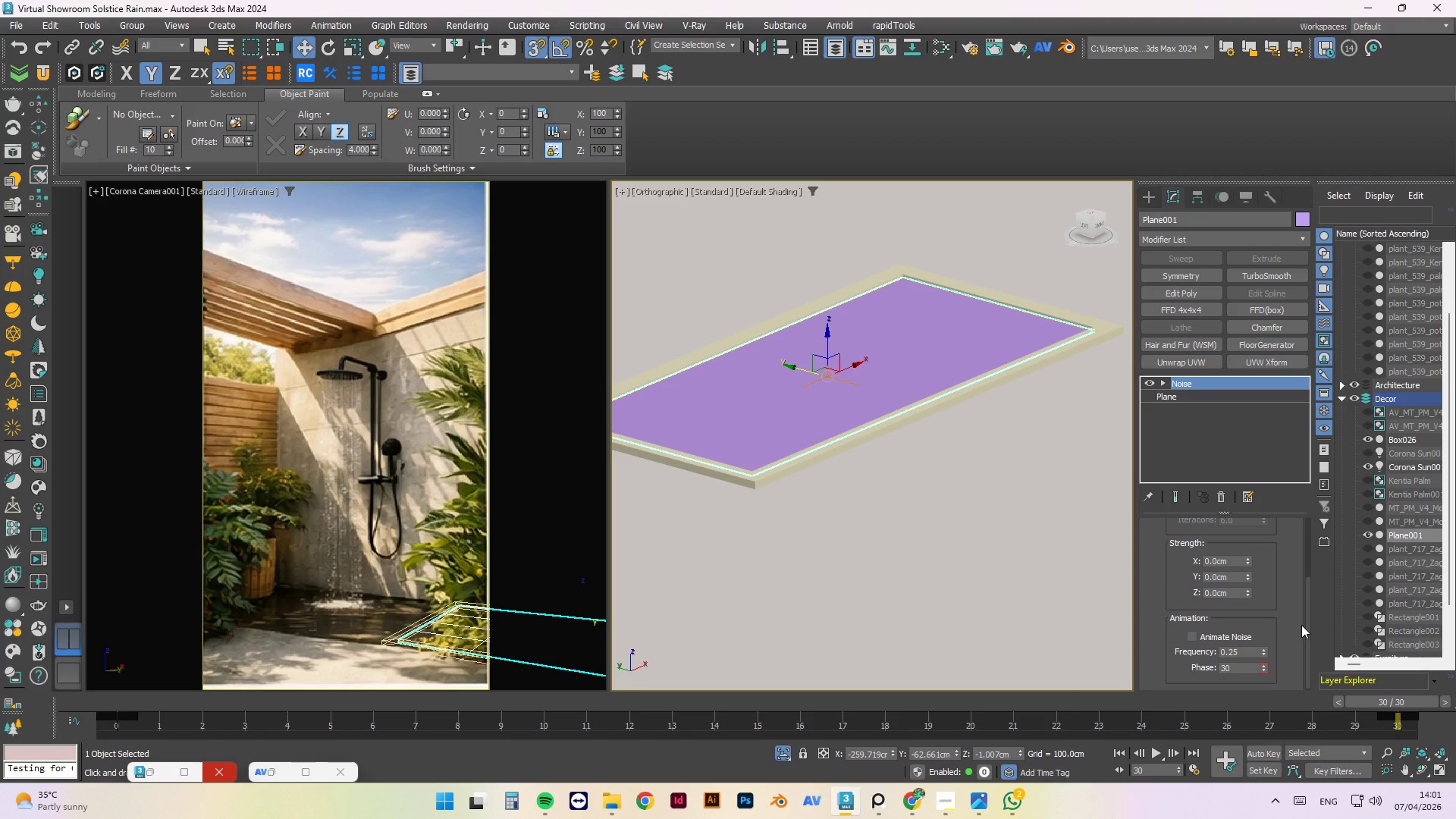 
left_click_drag(start_coordinate=[1305, 624], to_coordinate=[1307, 562])
 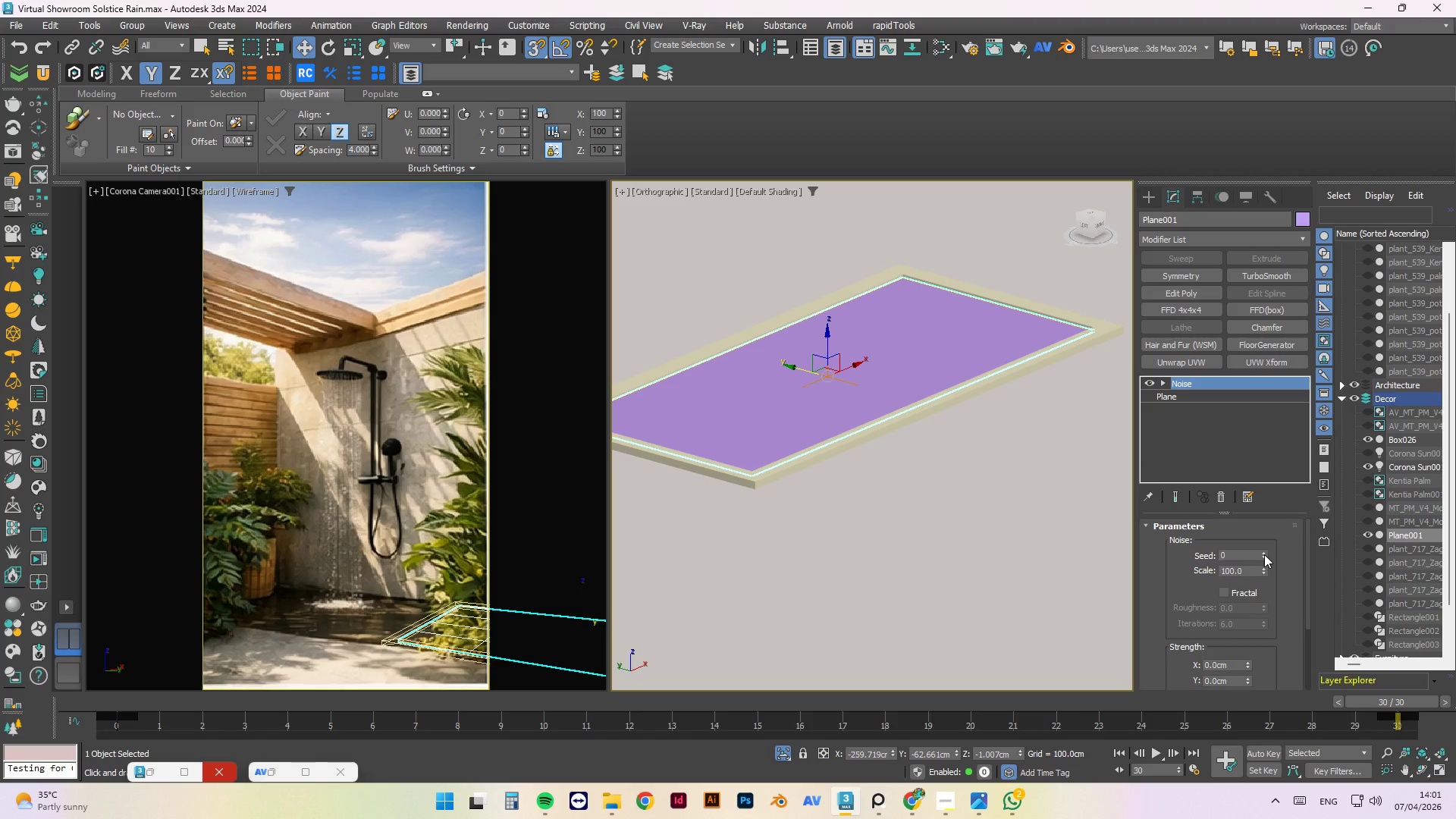 
left_click_drag(start_coordinate=[1264, 548], to_coordinate=[1272, 580])
 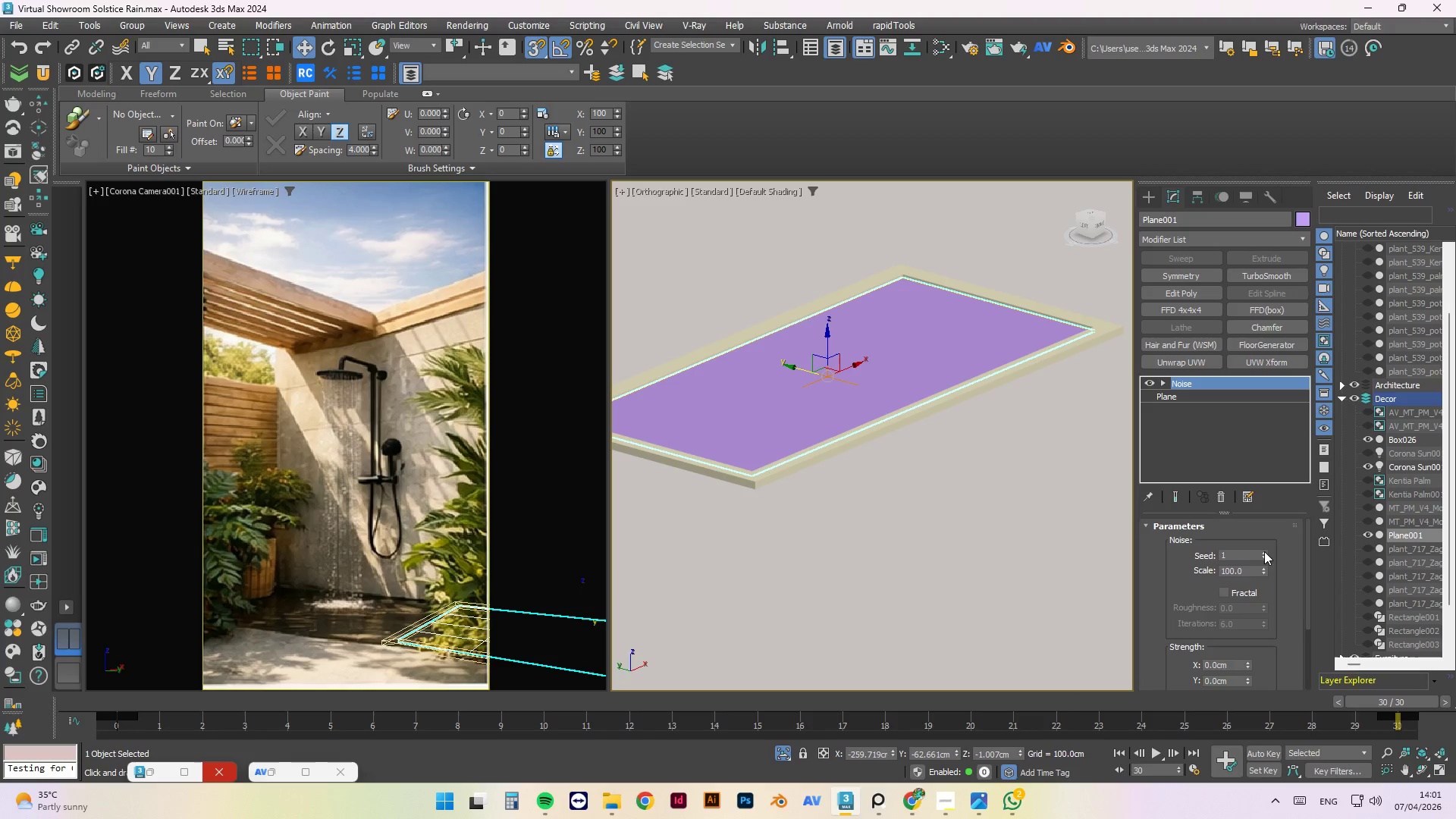 
double_click([1264, 551])
 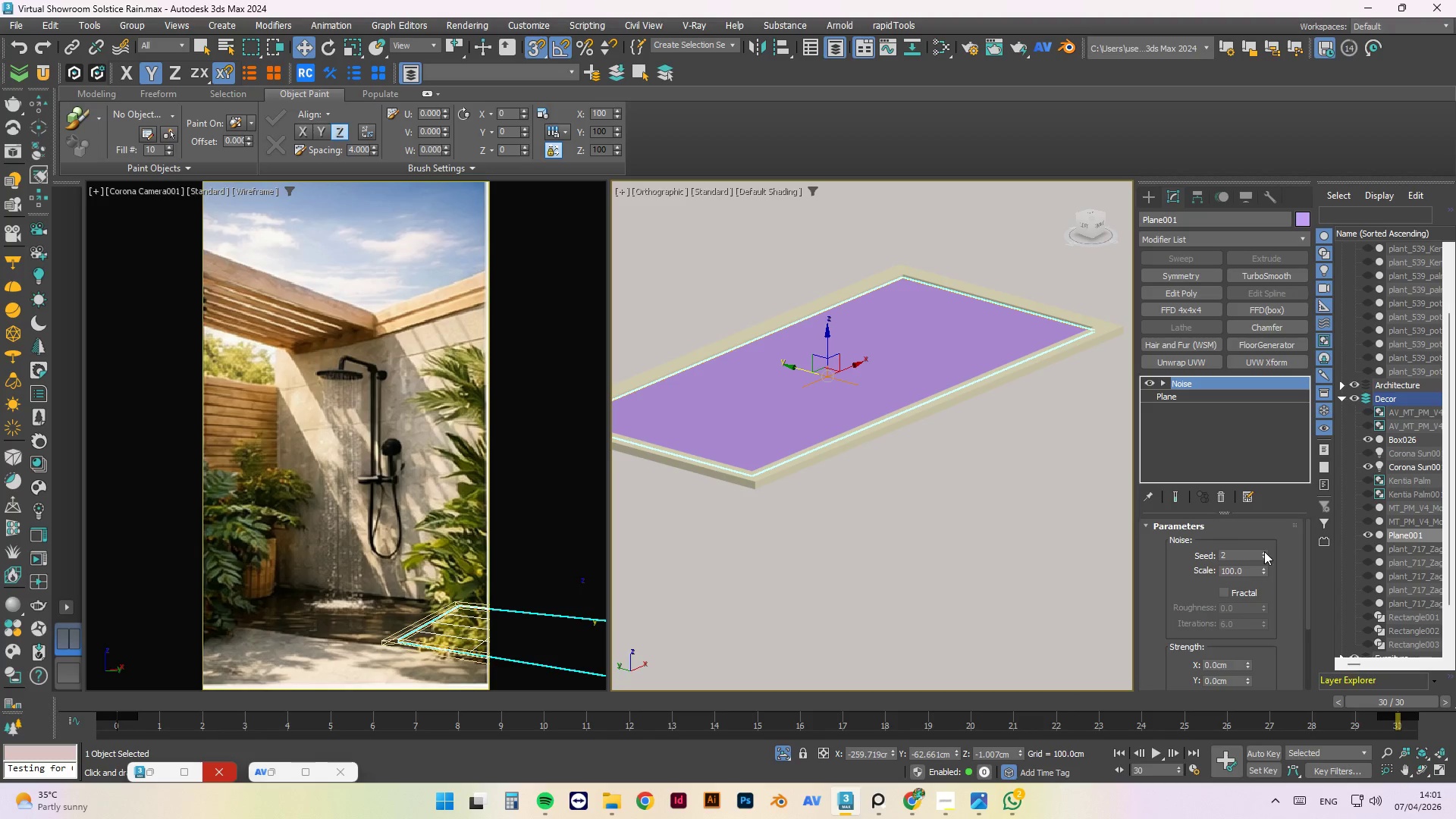 
left_click([1264, 551])
 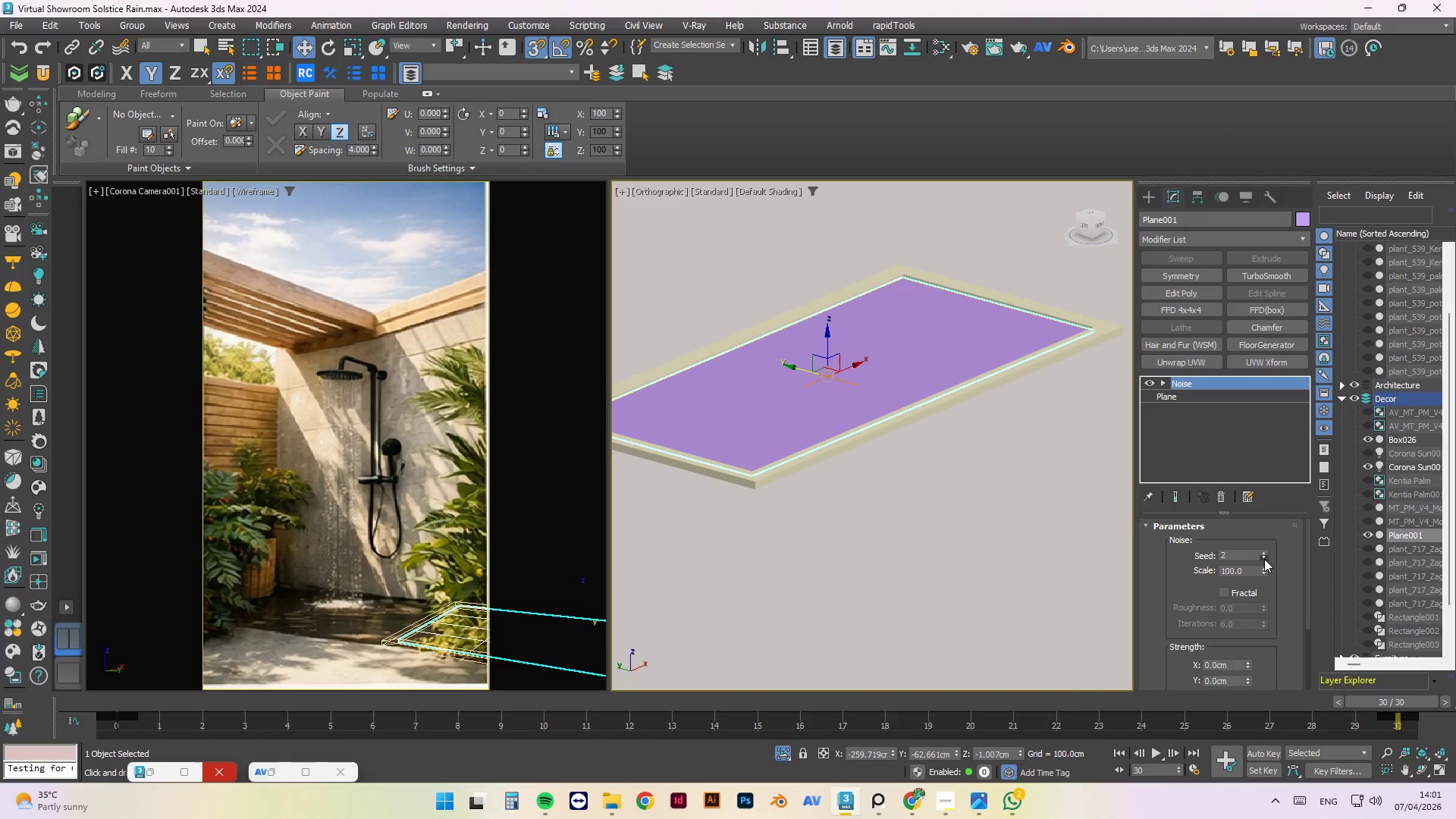 
double_click([1264, 559])
 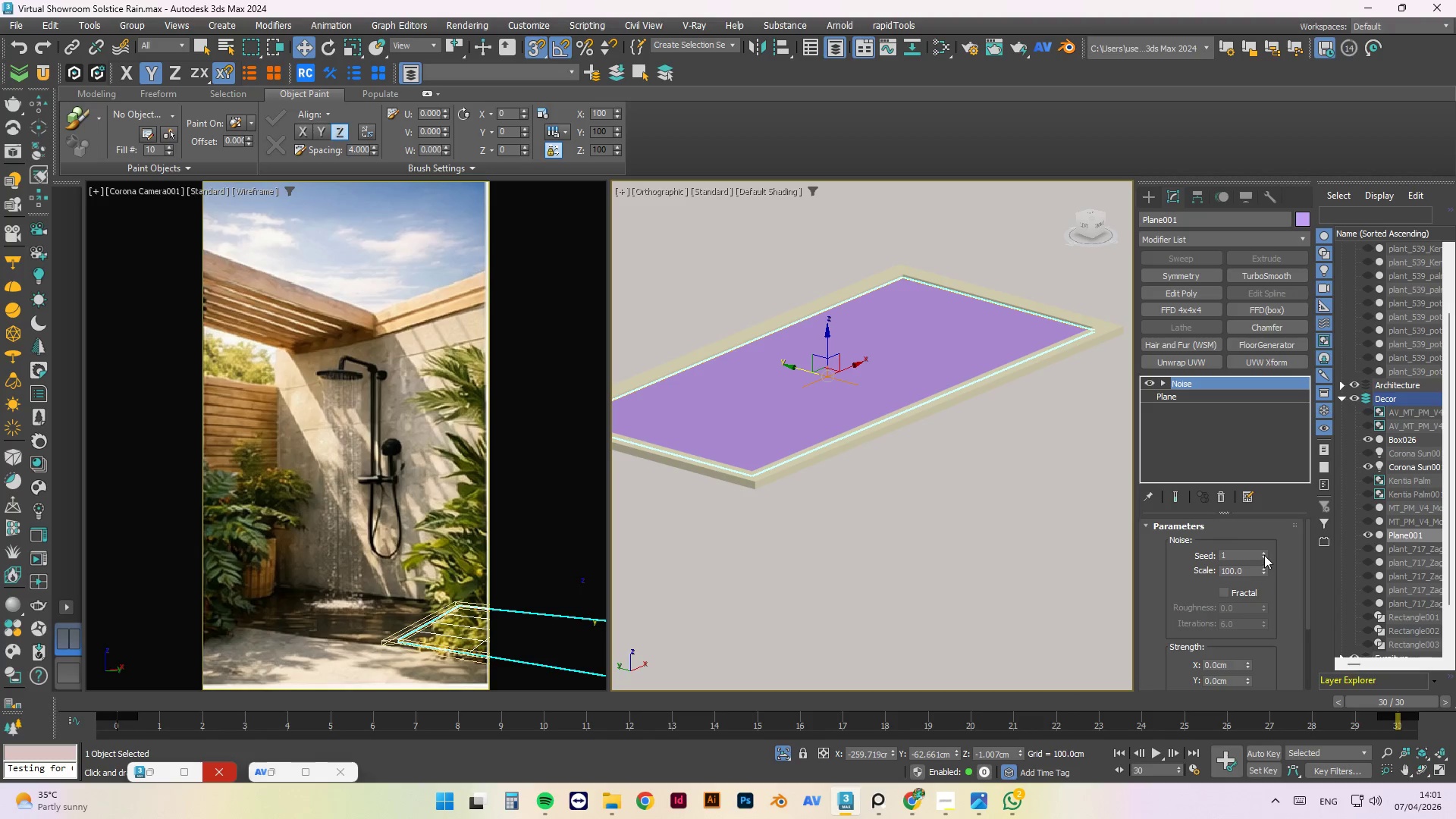 
triple_click([1264, 555])
 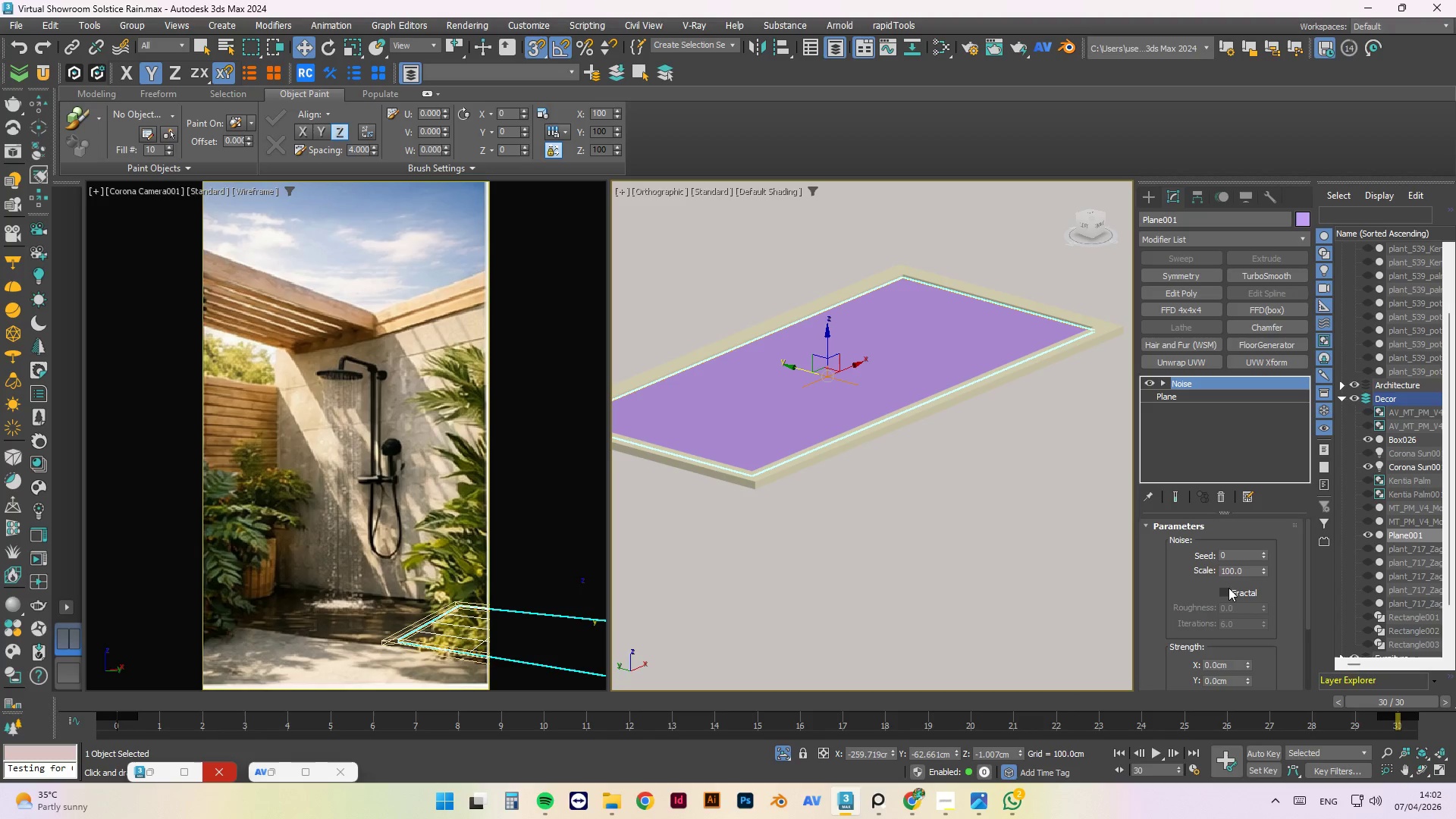 
scroll: coordinate [1263, 600], scroll_direction: down, amount: 1.0
 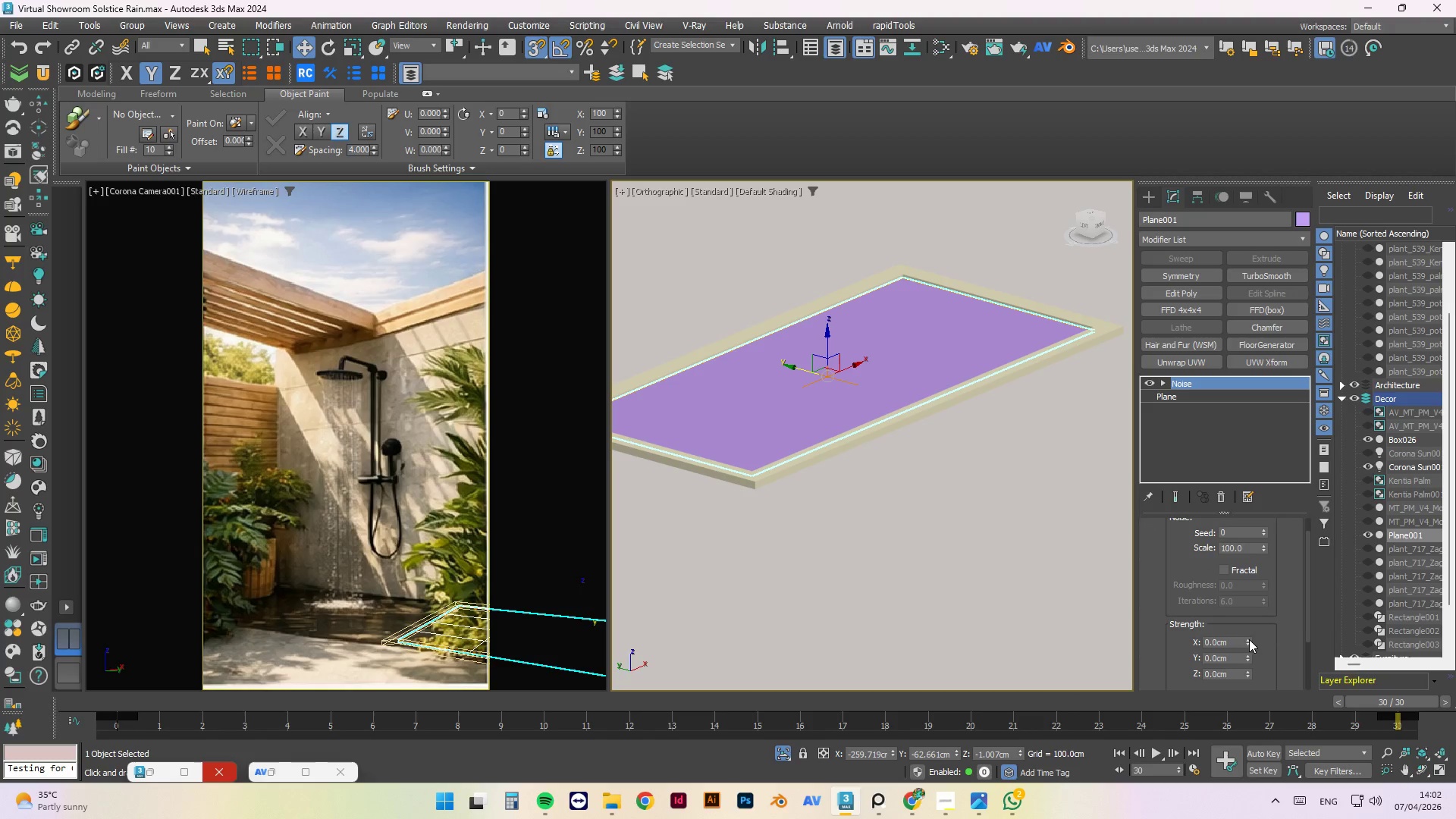 
left_click_drag(start_coordinate=[1248, 641], to_coordinate=[1250, 595])
 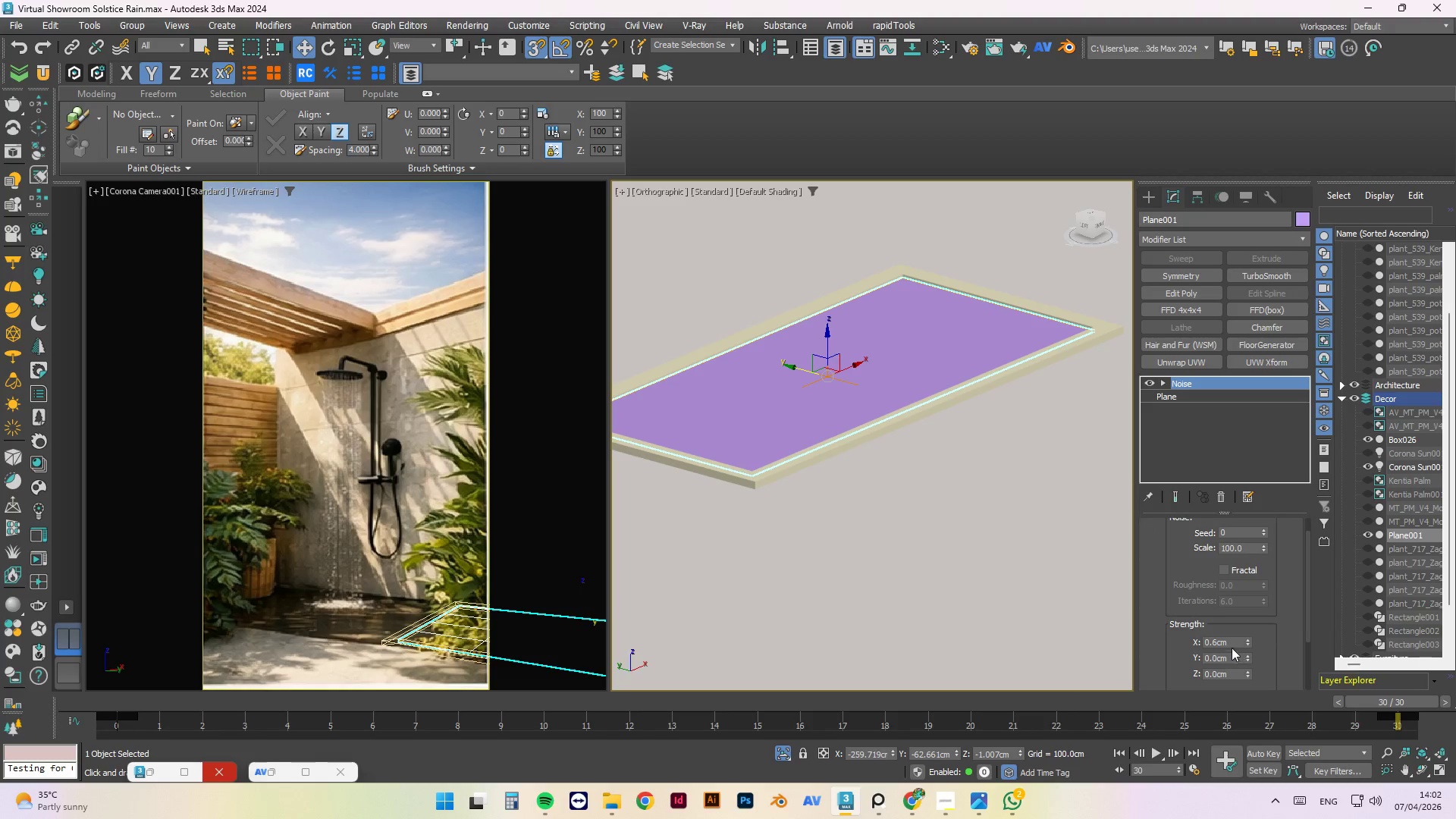 
left_click_drag(start_coordinate=[1229, 642], to_coordinate=[1179, 642])
 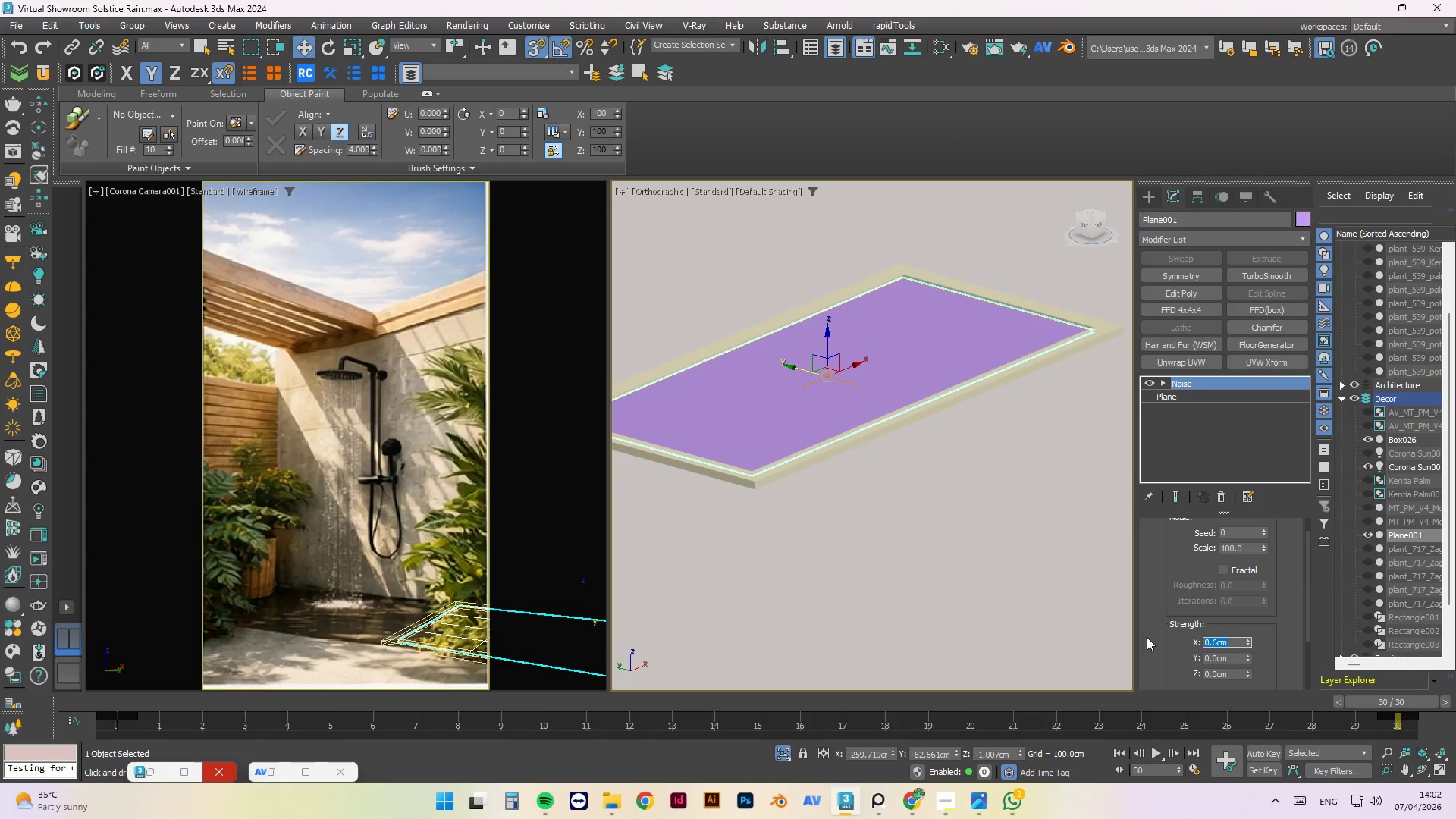 
key(Numpad1)
 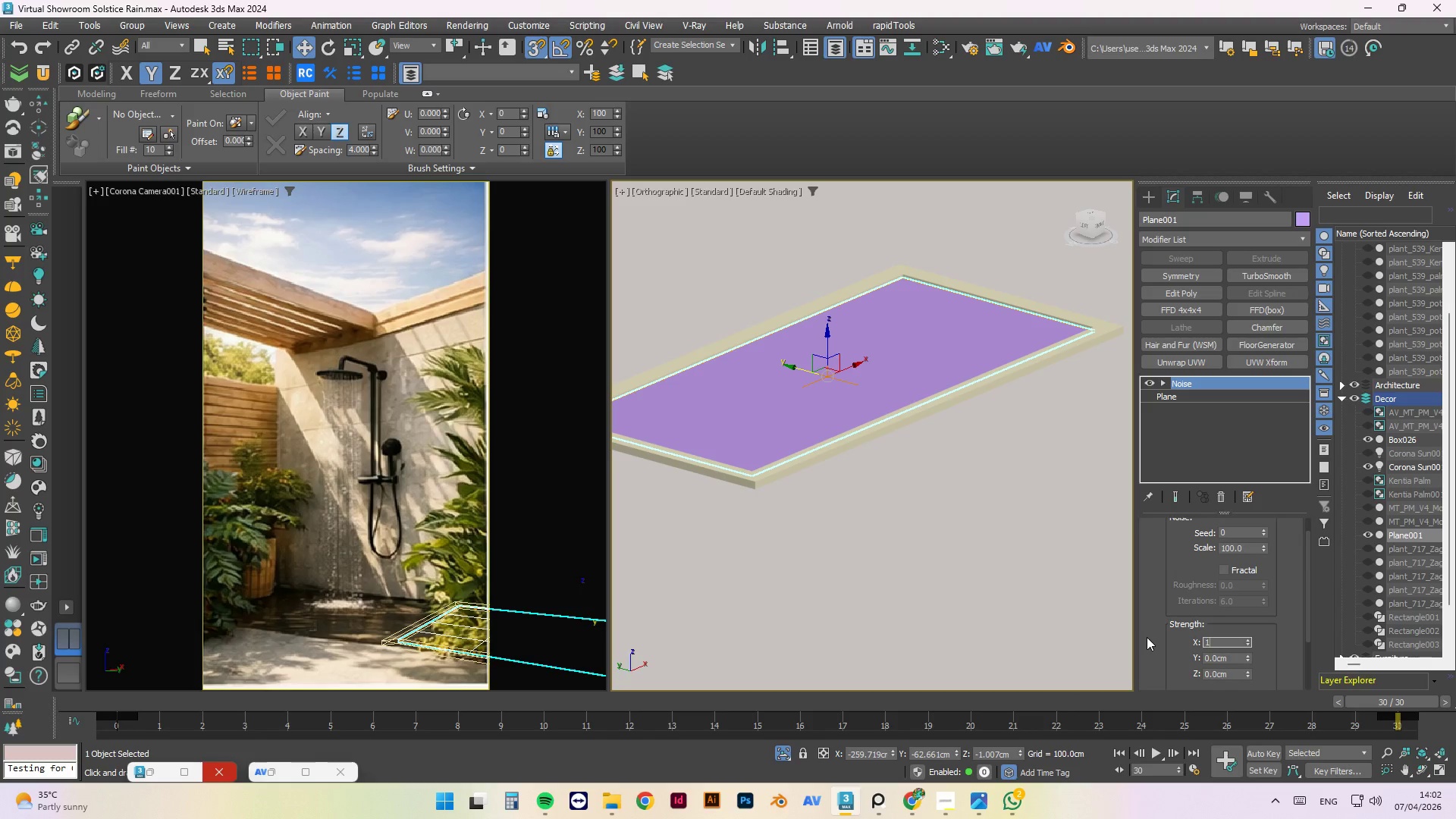 
key(Numpad0)
 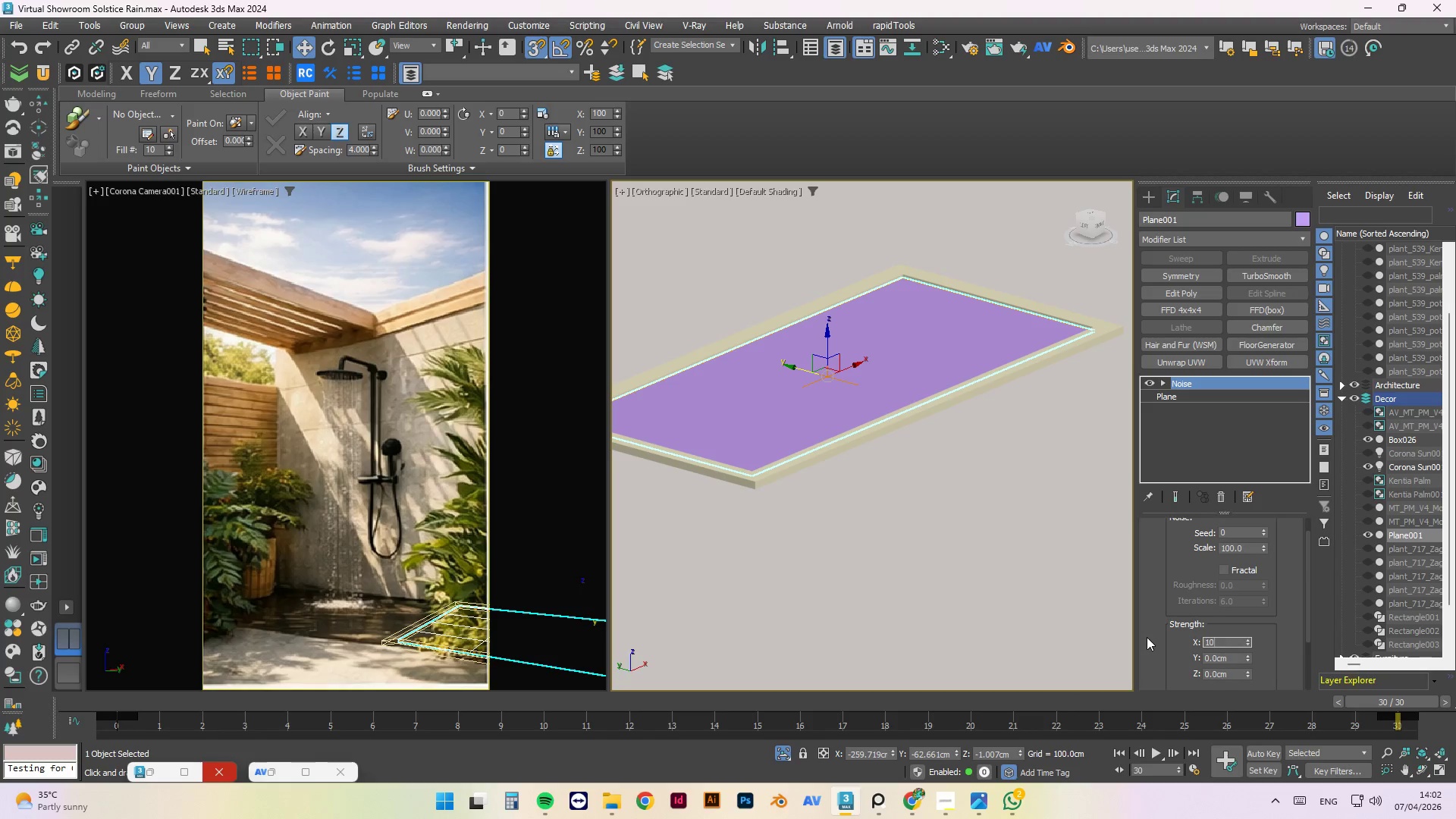 
key(Tab)
 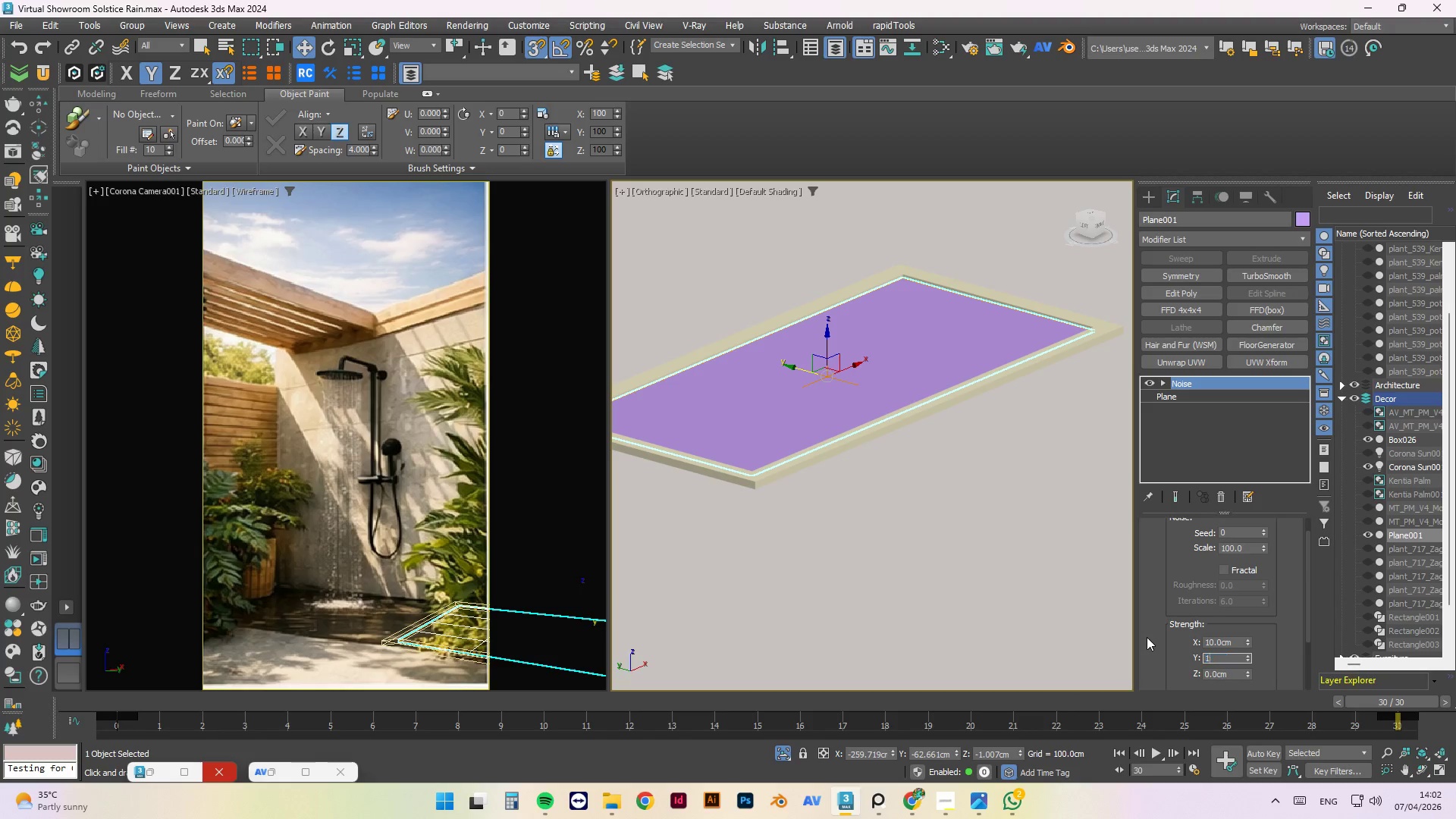 
key(Numpad1)
 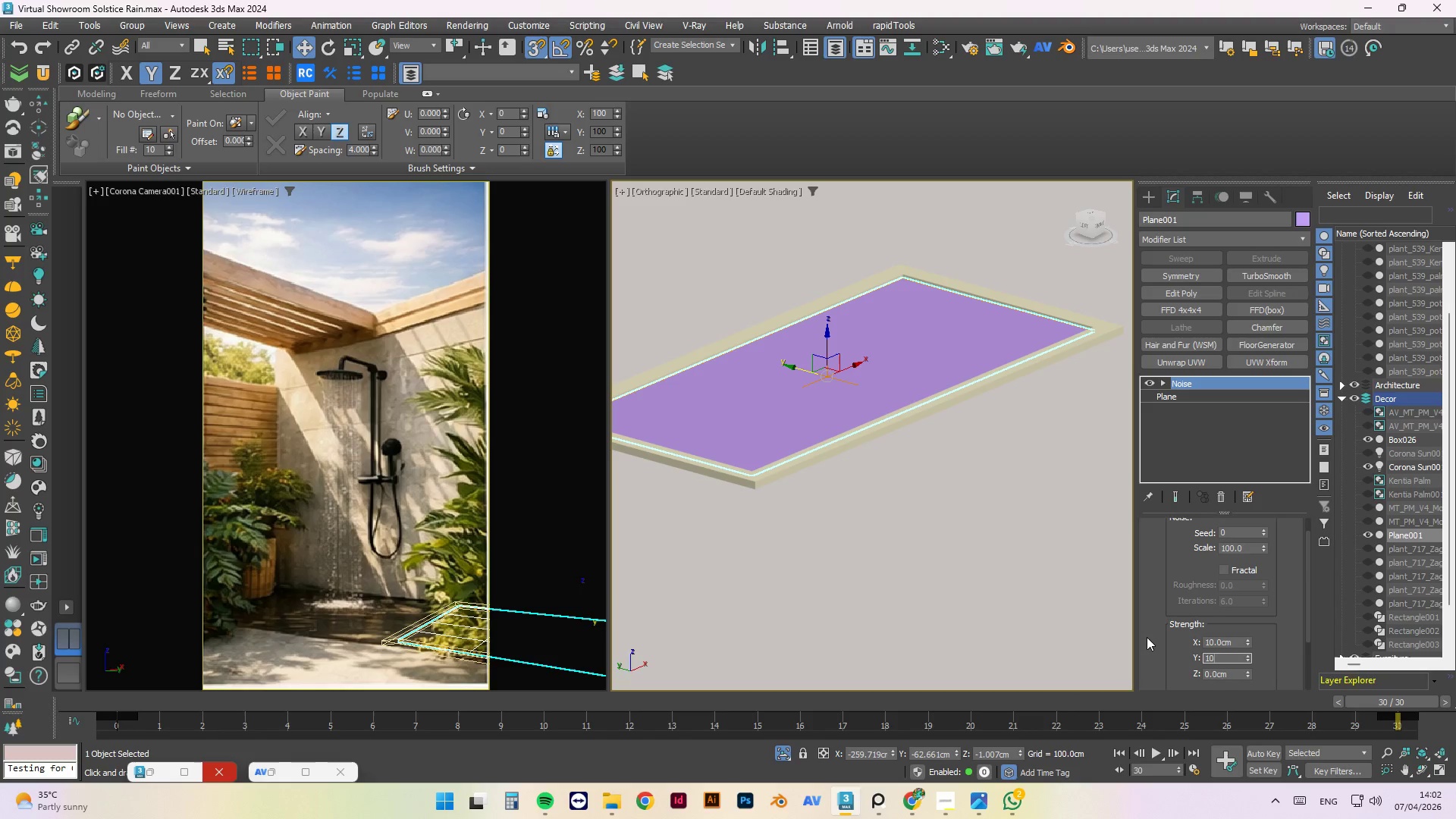 
key(Numpad0)
 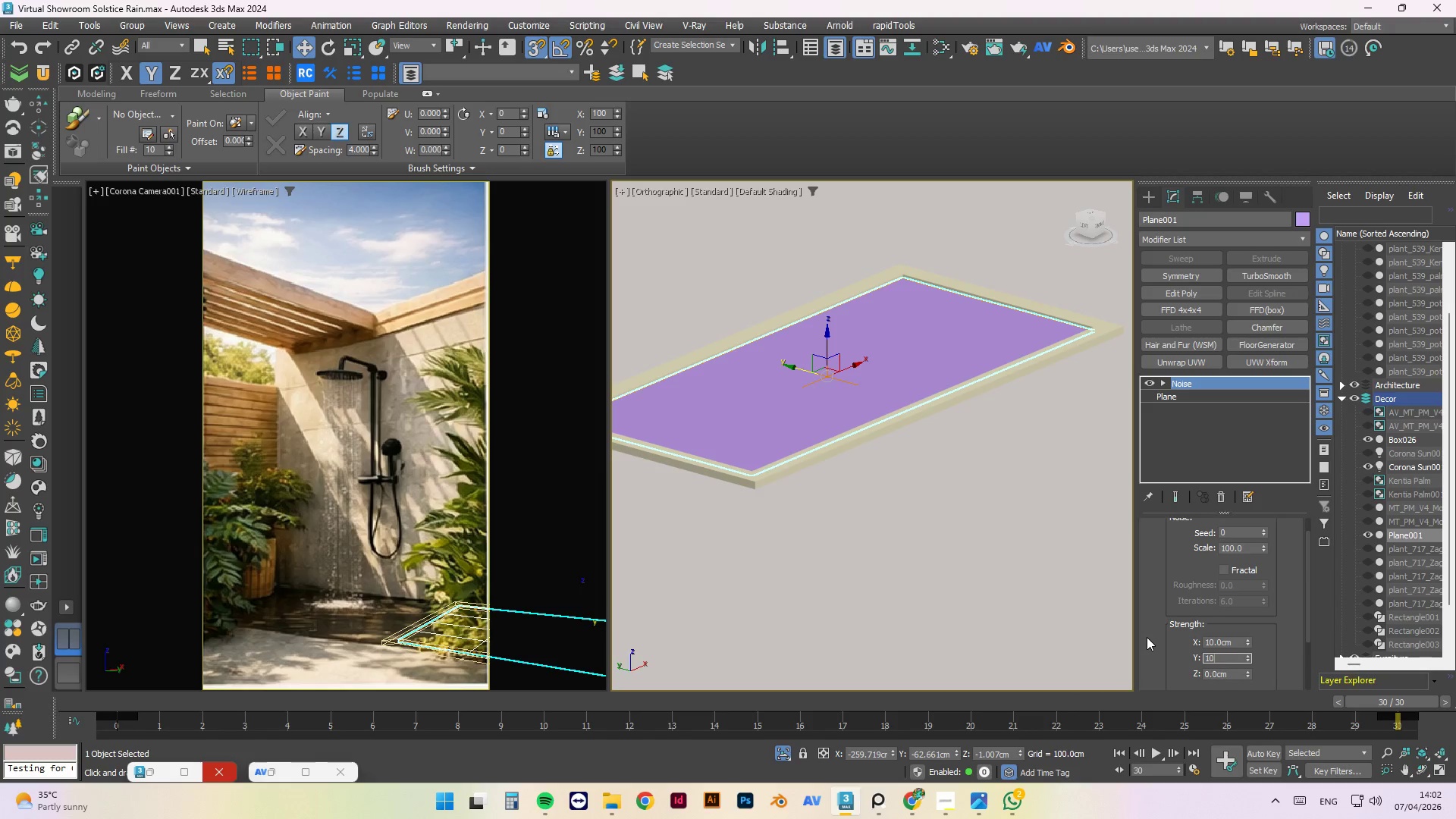 
key(Tab)
 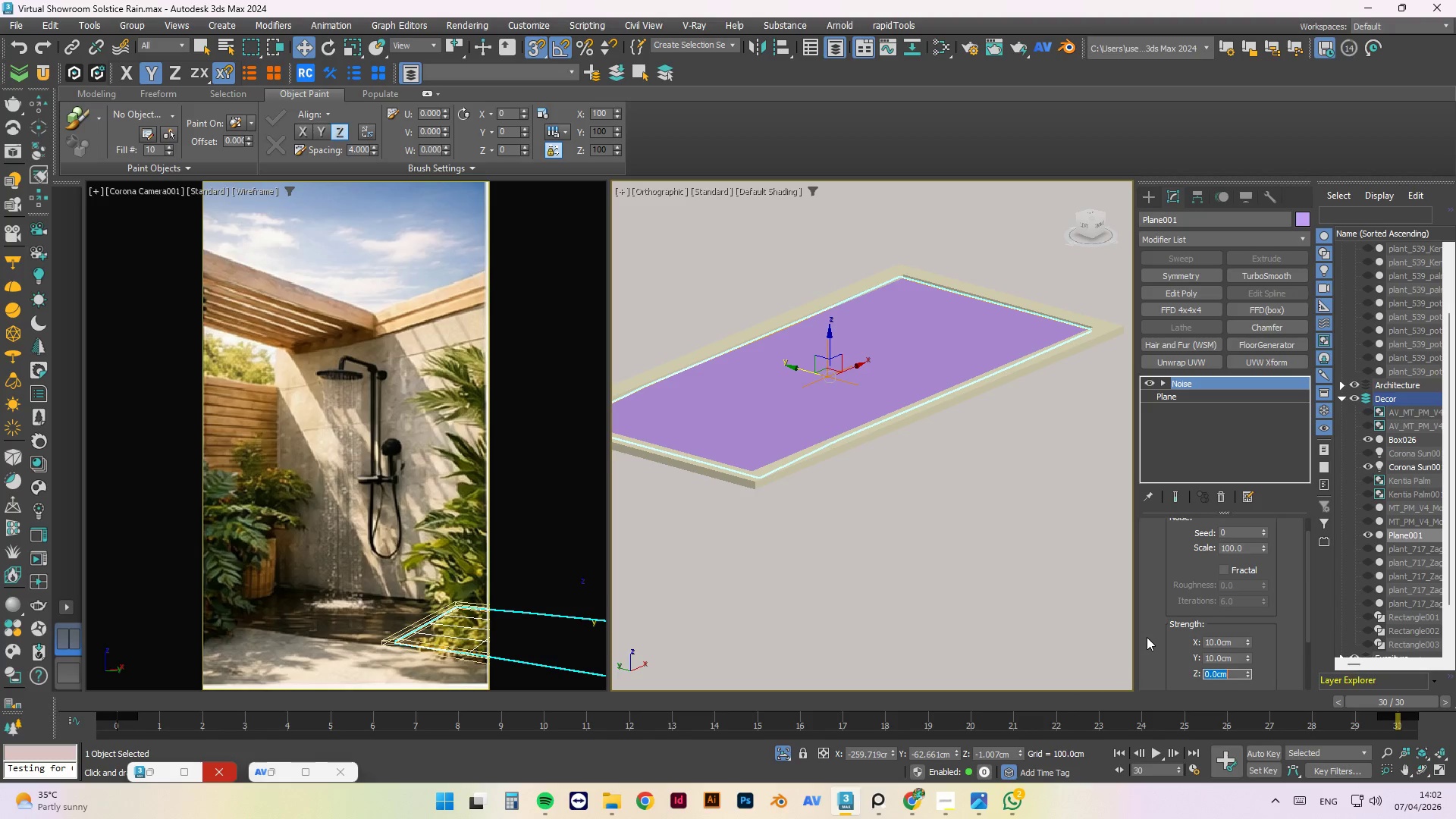 
key(Numpad1)
 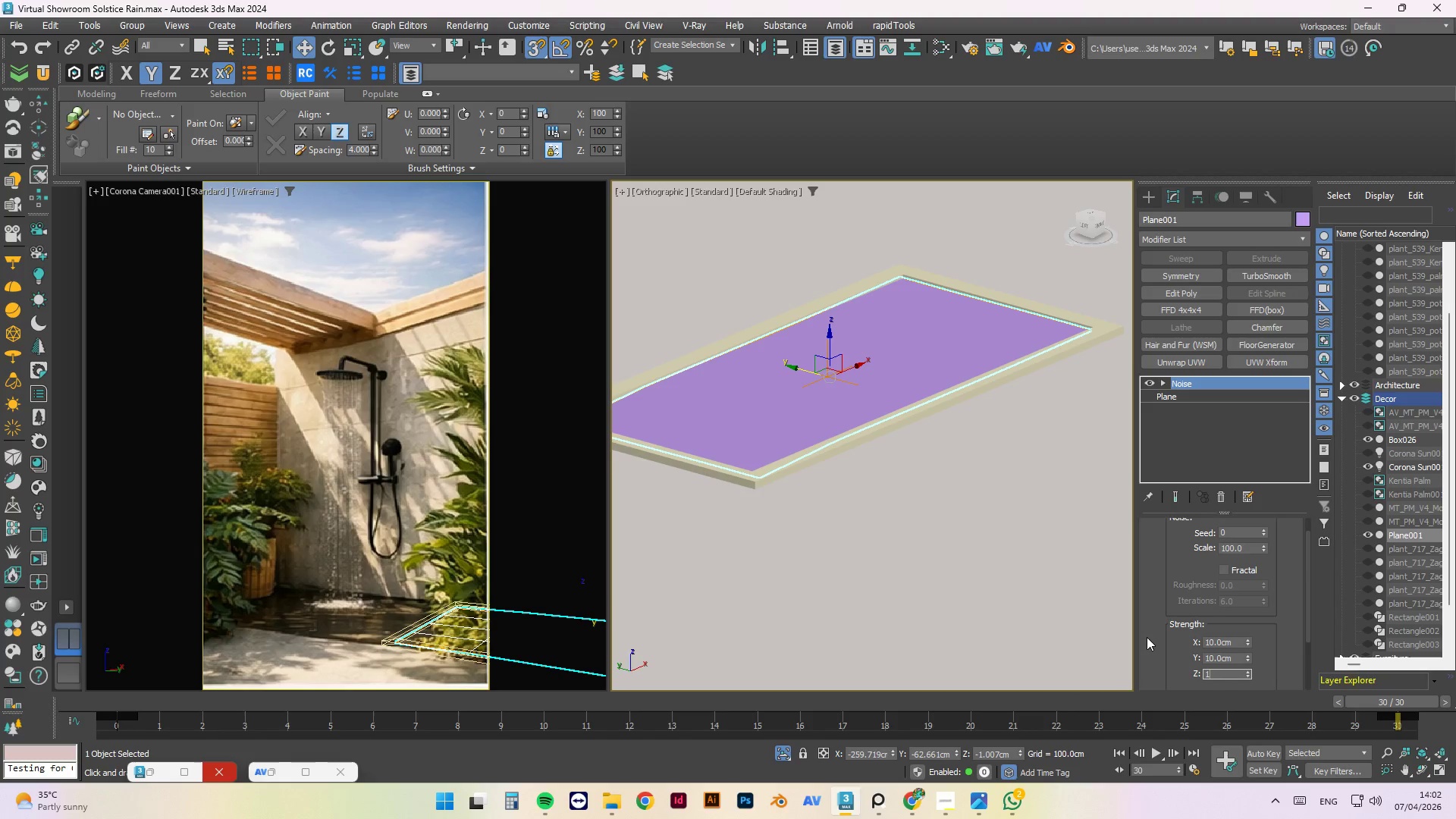 
key(Numpad0)
 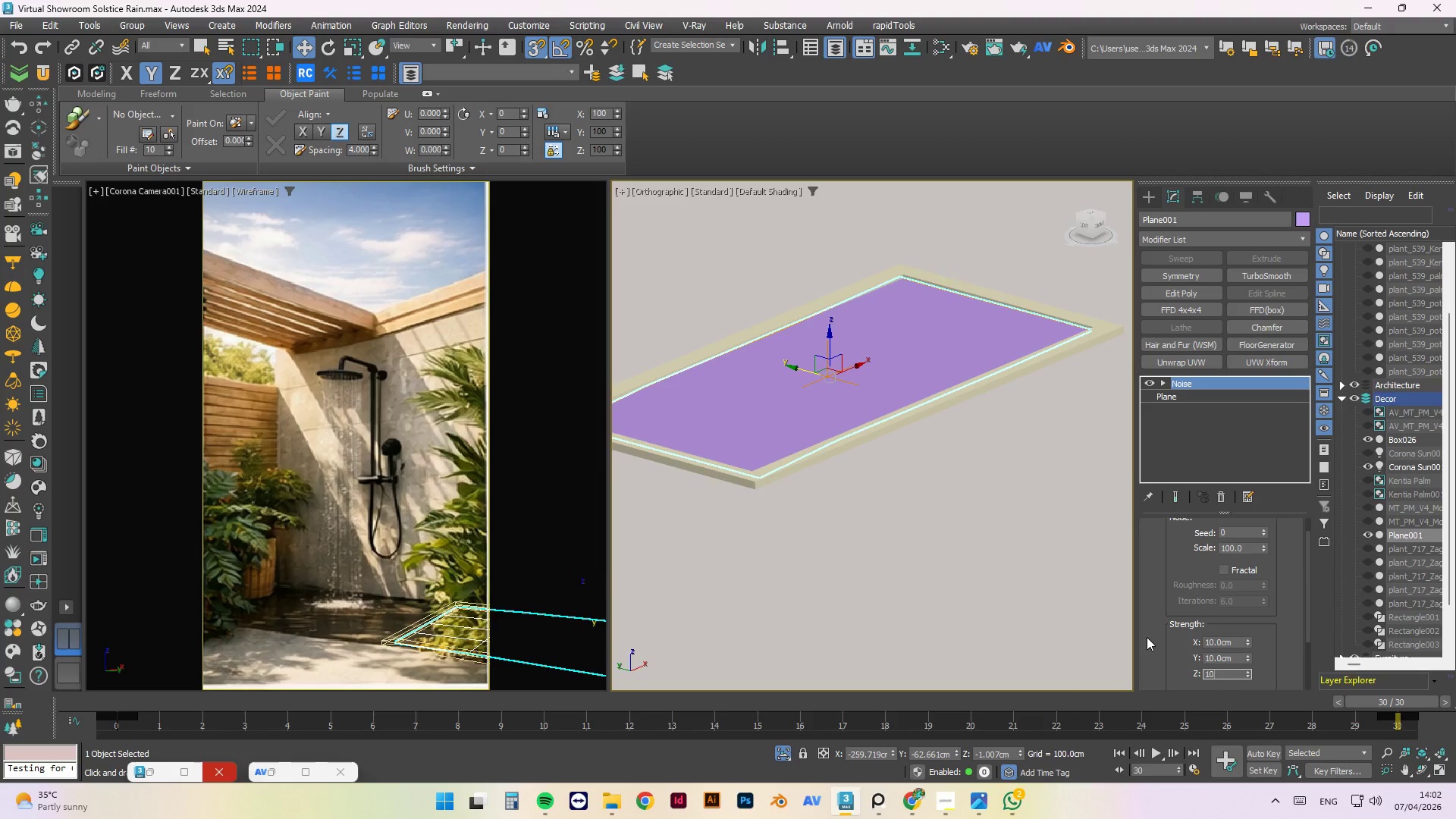 
key(NumpadEnter)
 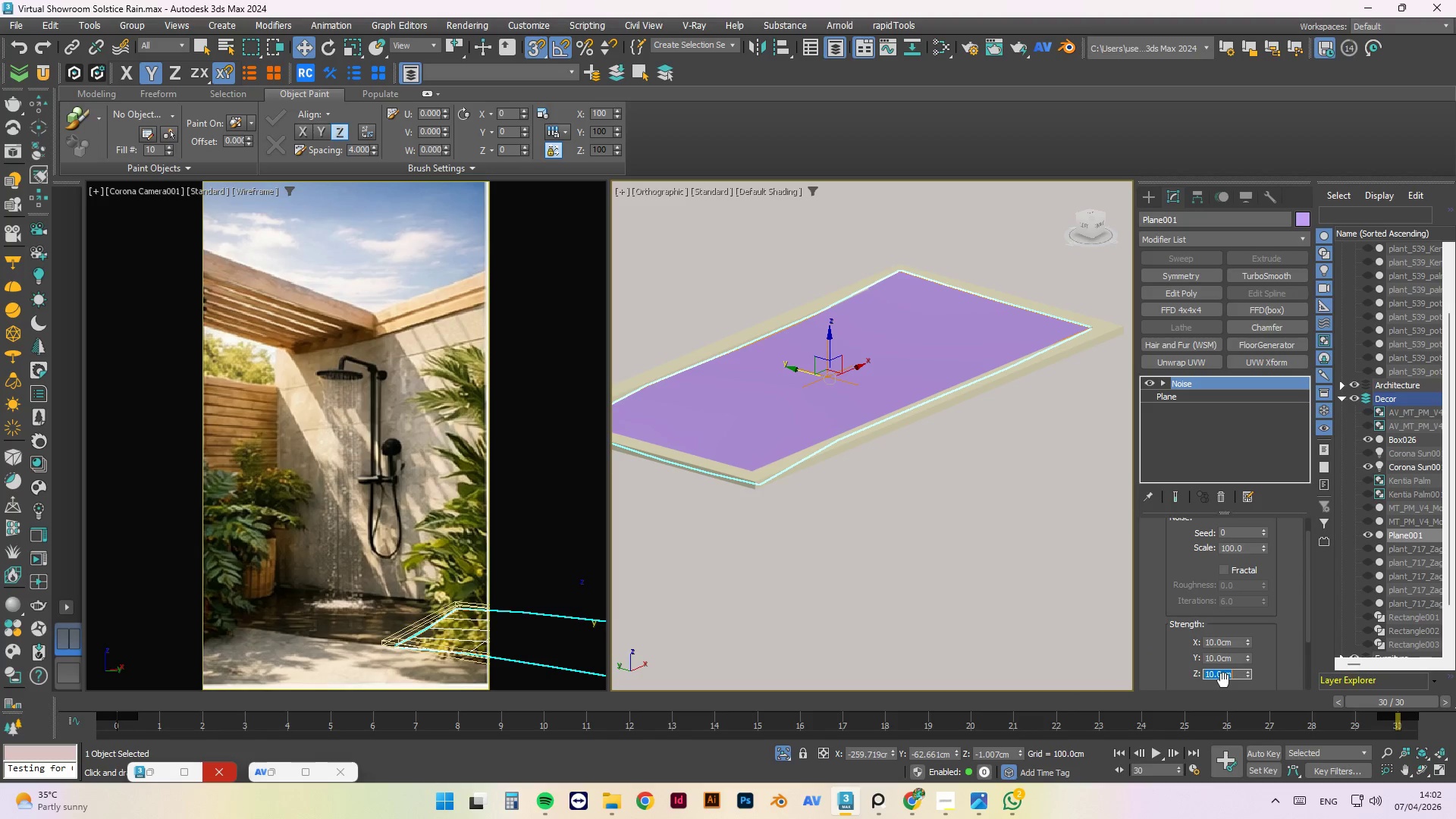 
key(Numpad0)
 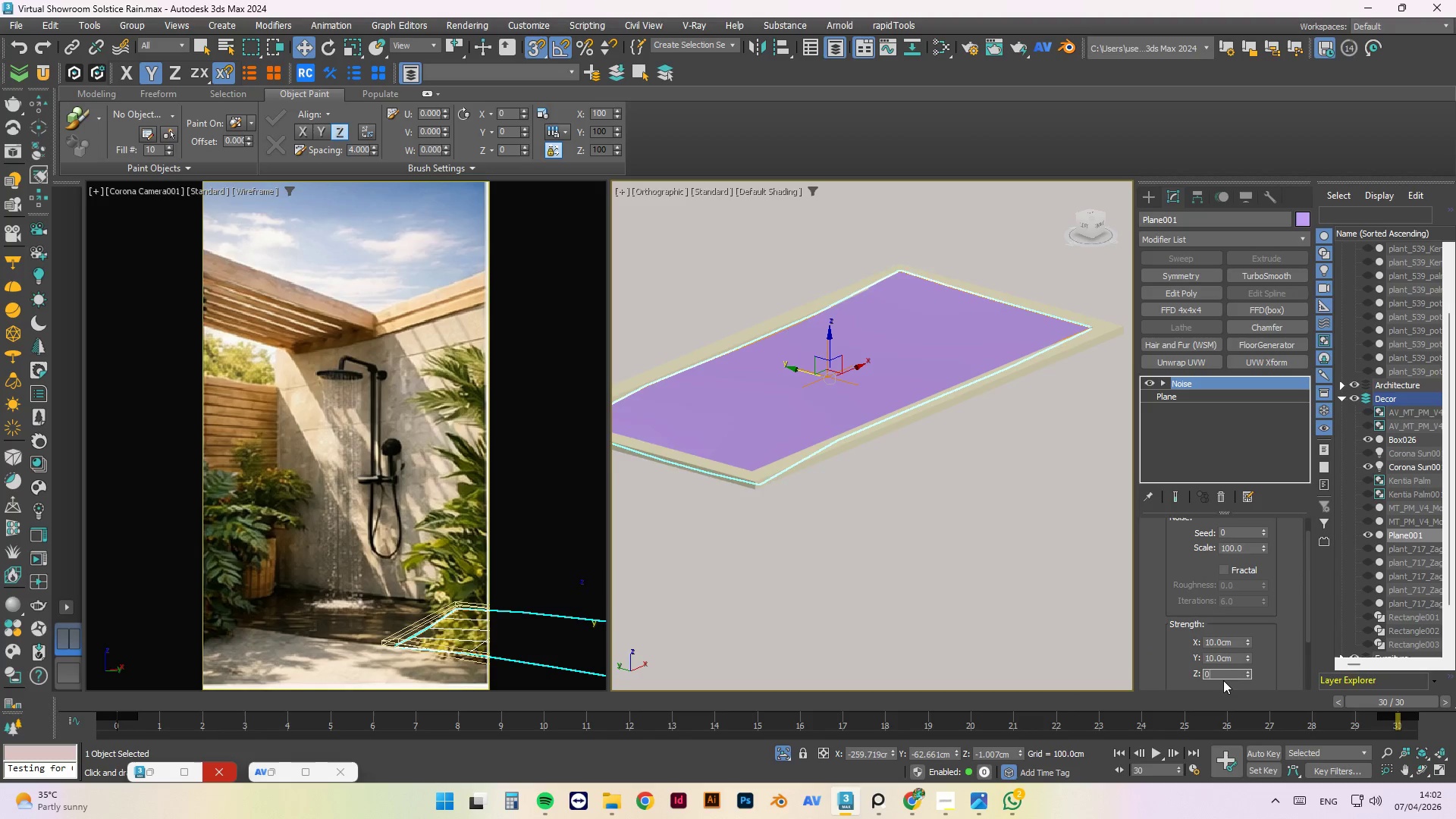 
key(NumpadEnter)
 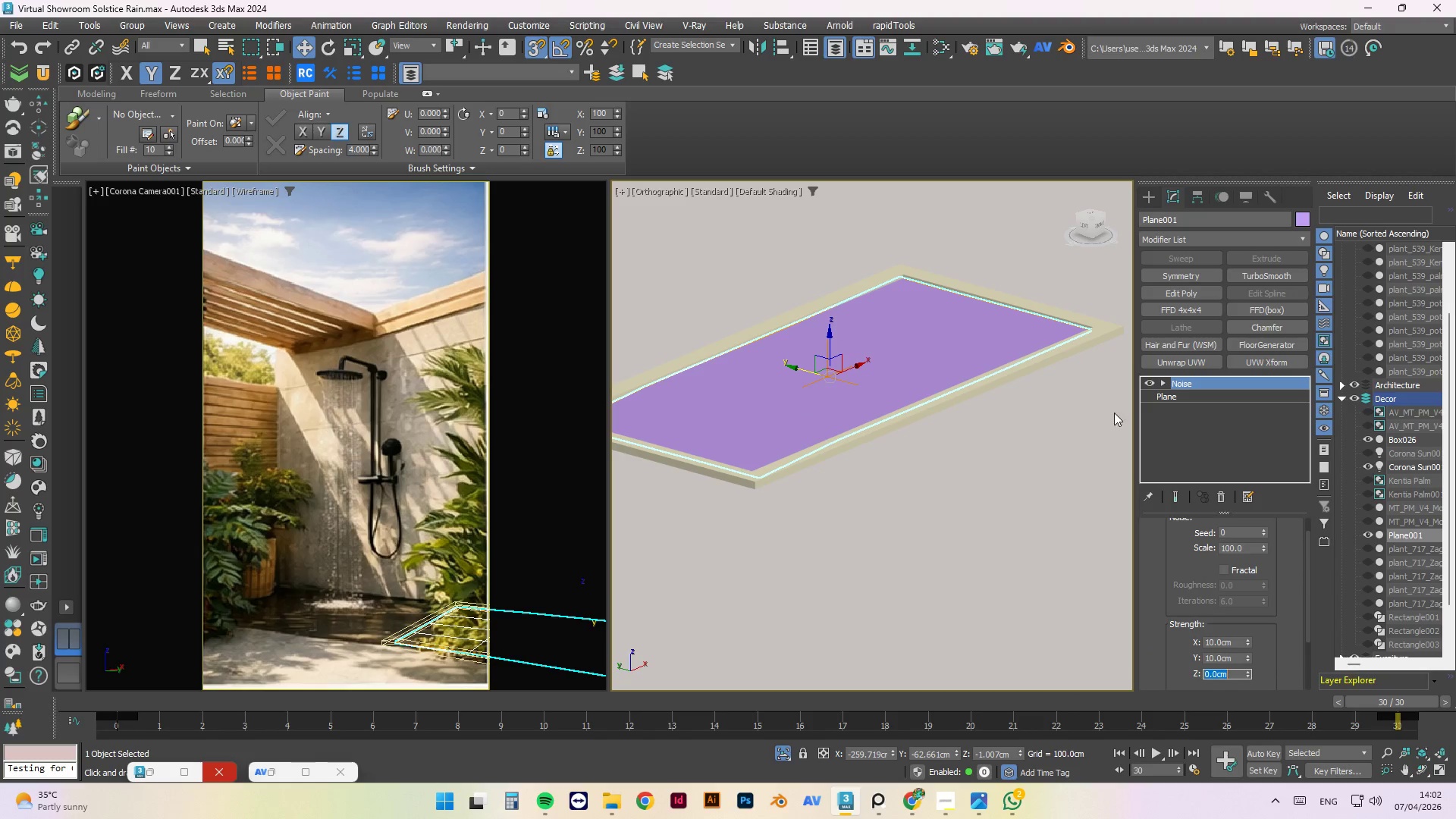 
scroll: coordinate [795, 293], scroll_direction: up, amount: 4.0
 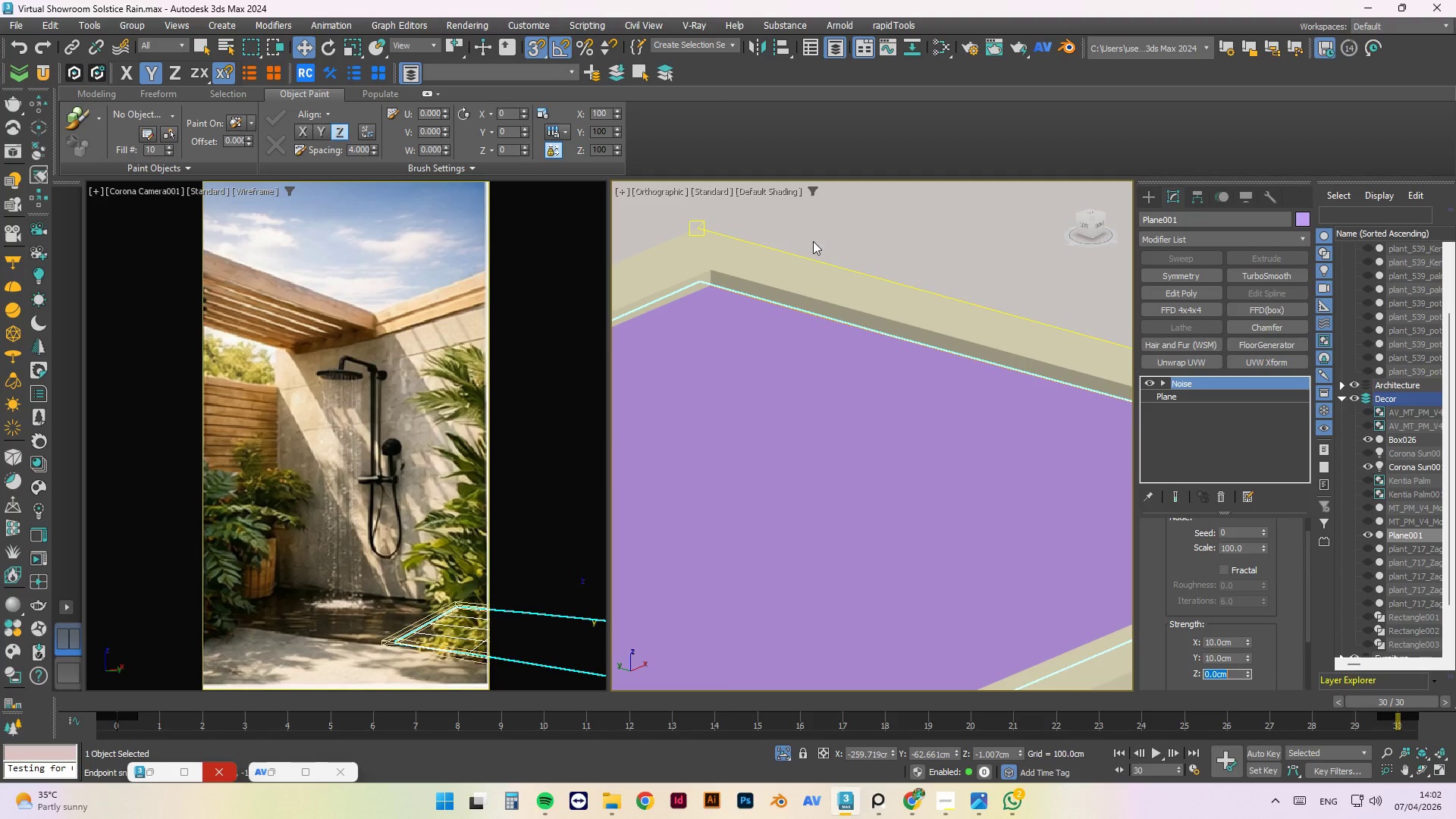 
hold_key(key=AltLeft, duration=0.83)
 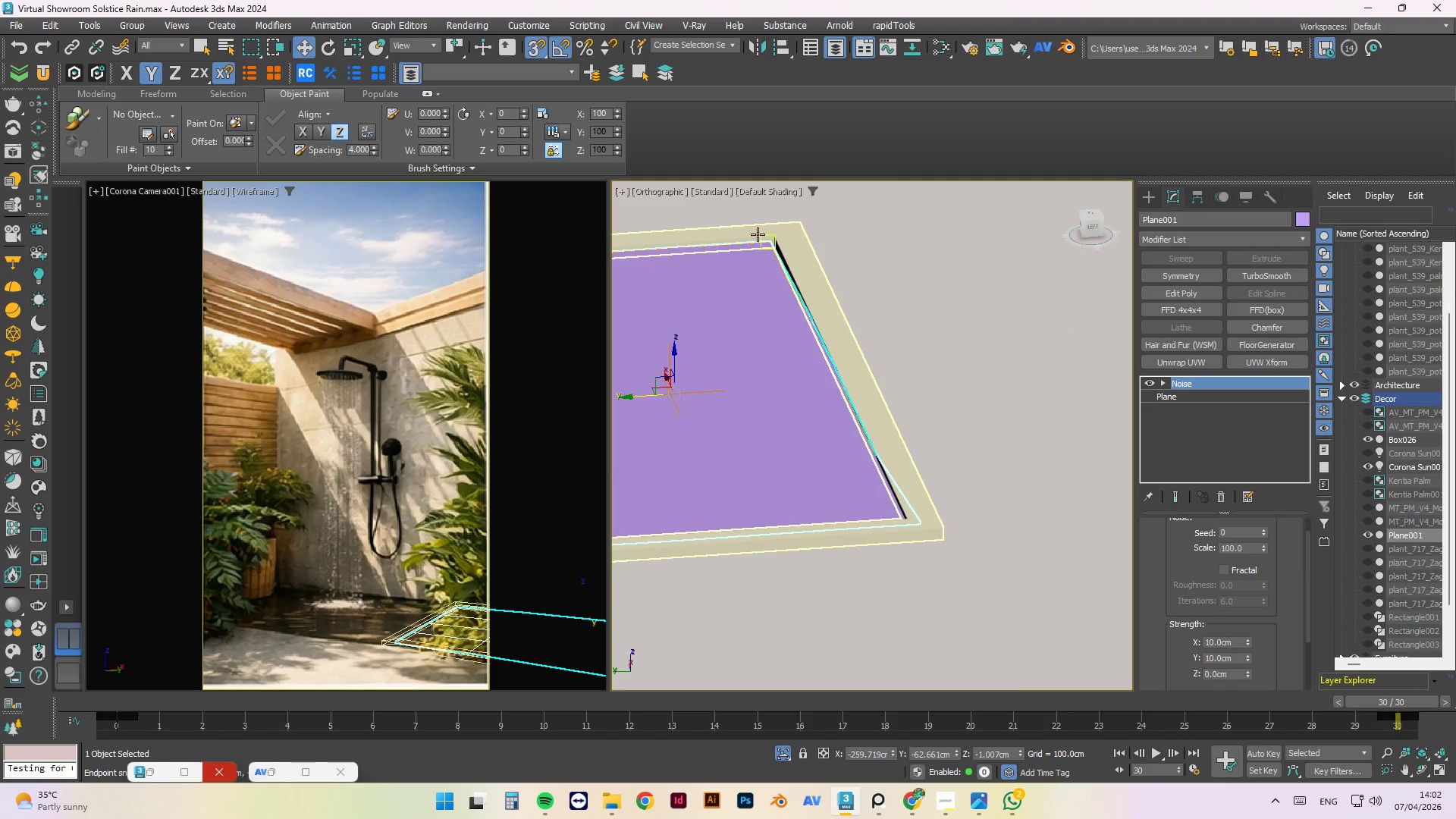 
scroll: coordinate [814, 237], scroll_direction: down, amount: 3.0
 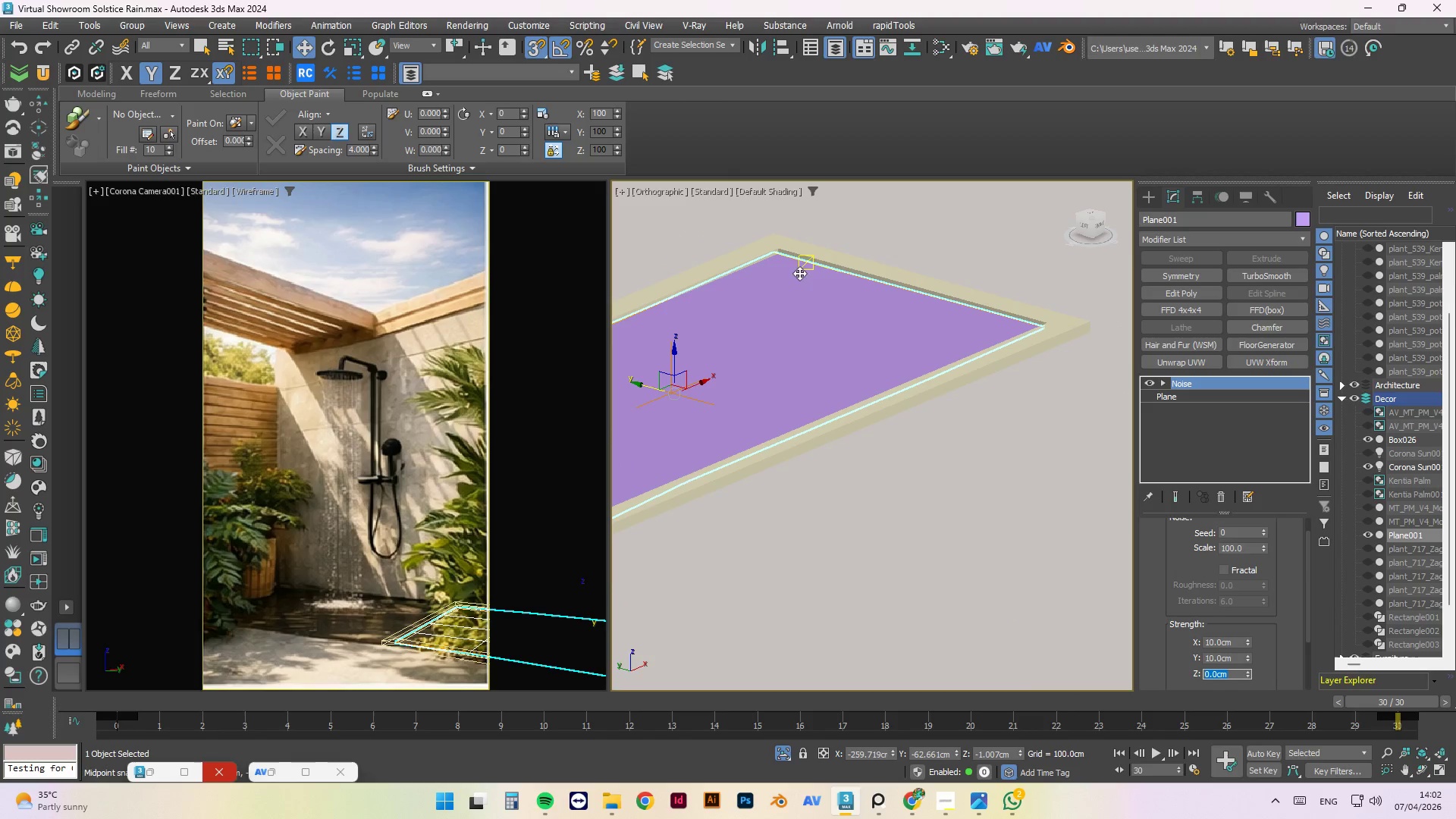 
scroll: coordinate [755, 228], scroll_direction: up, amount: 2.0
 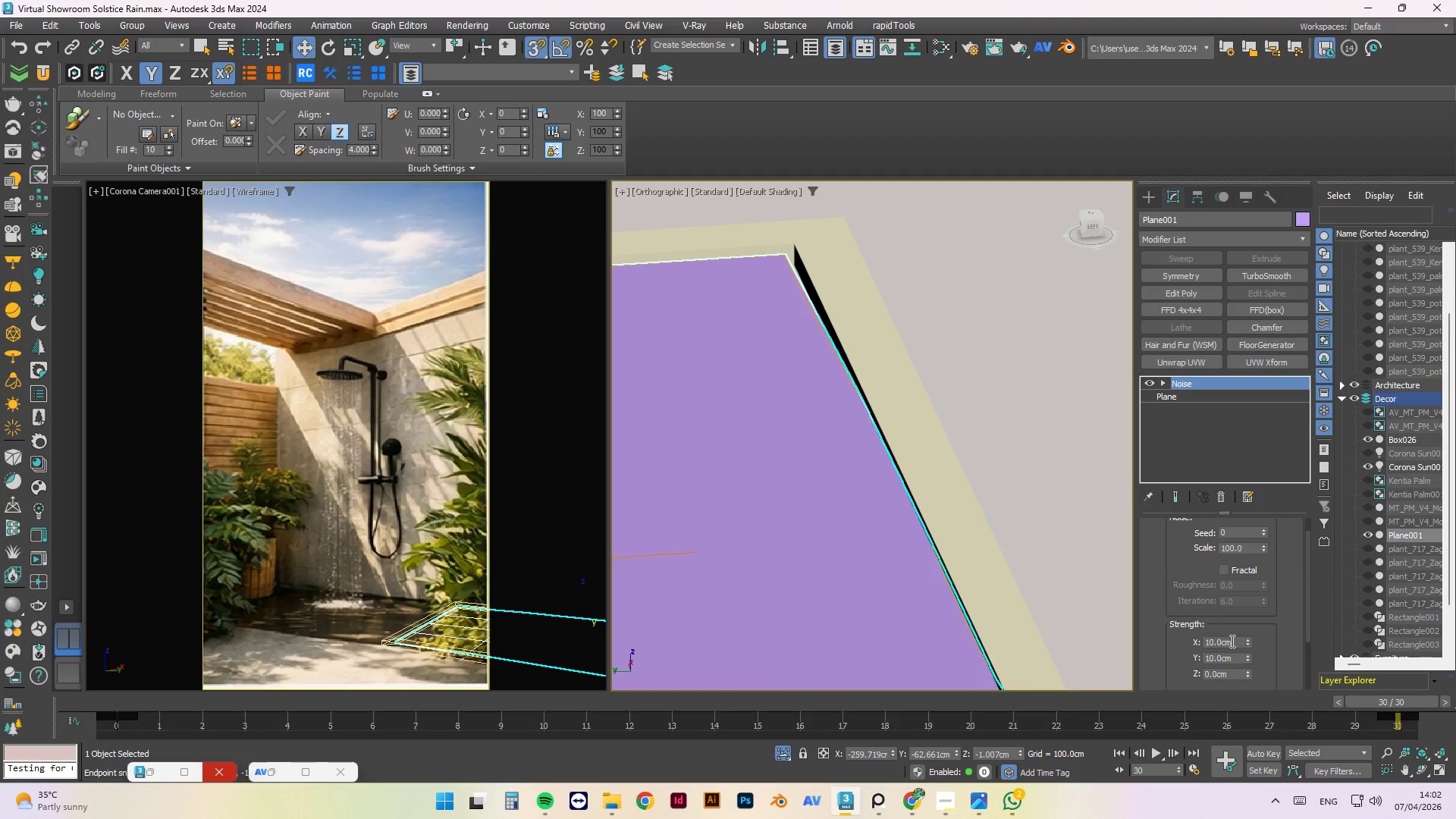 
left_click_drag(start_coordinate=[1234, 652], to_coordinate=[1230, 654])
 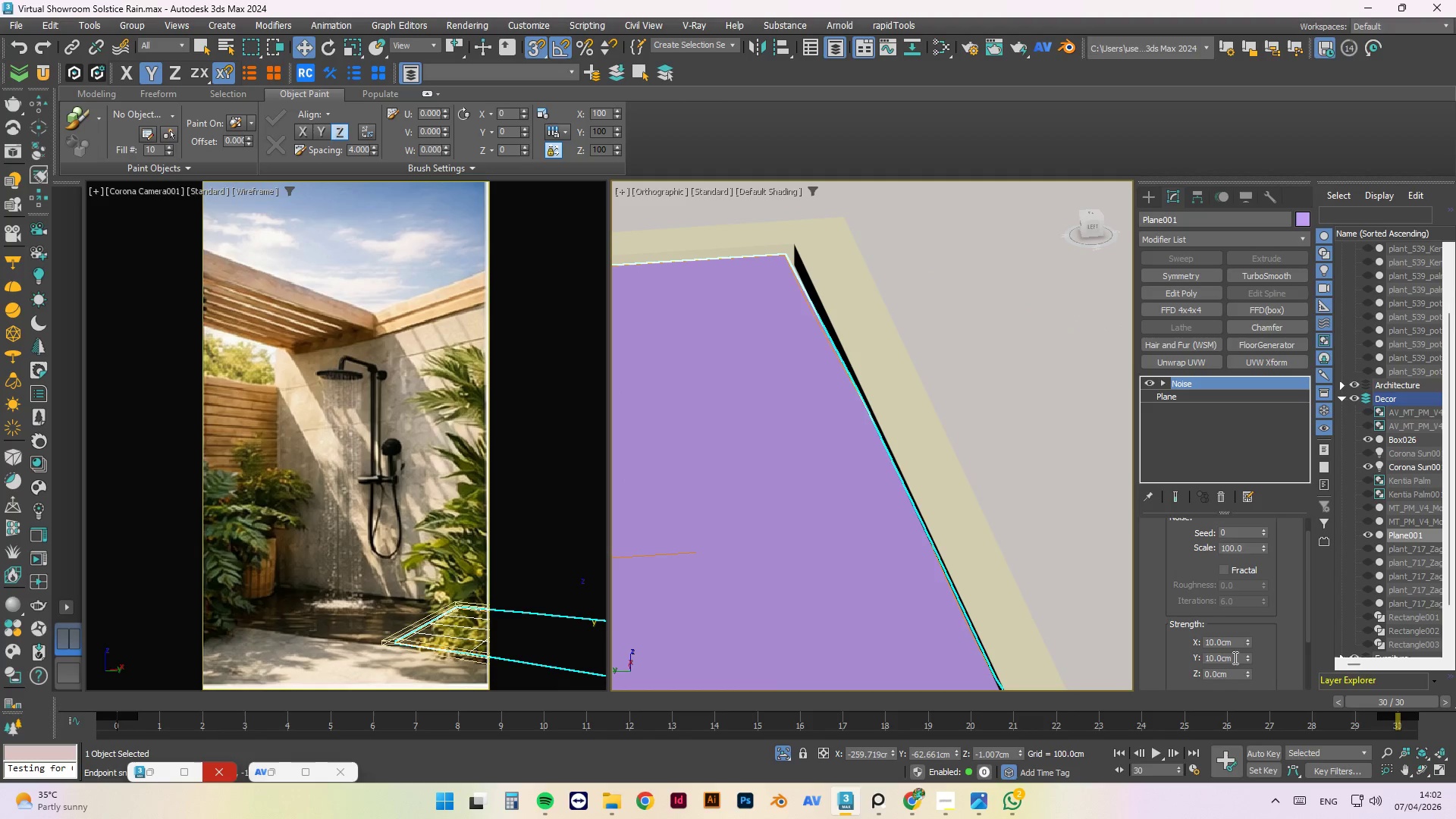 
left_click_drag(start_coordinate=[1234, 657], to_coordinate=[1103, 648])
 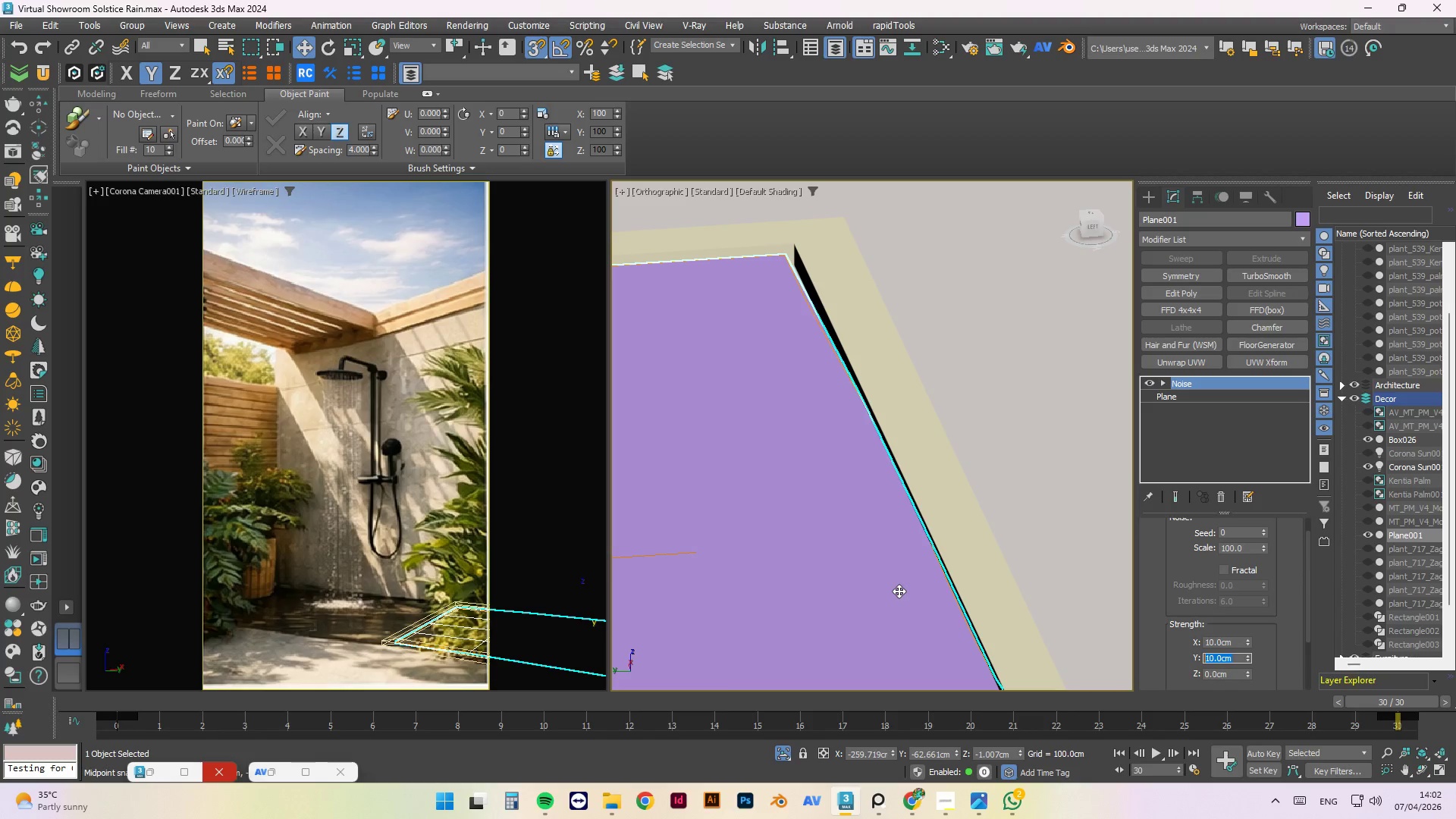 
key(Numpad0)
 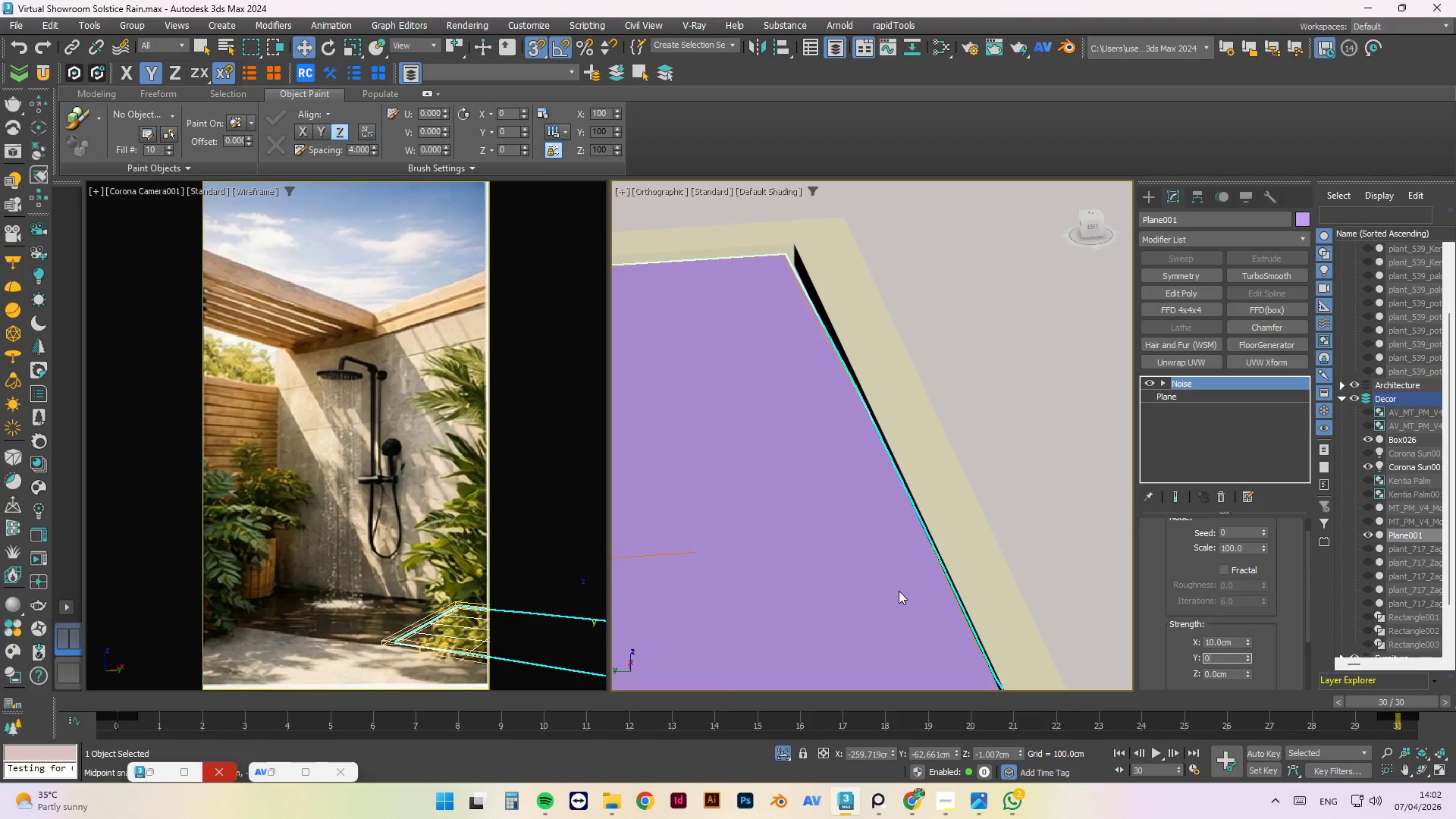 
key(NumpadEnter)
 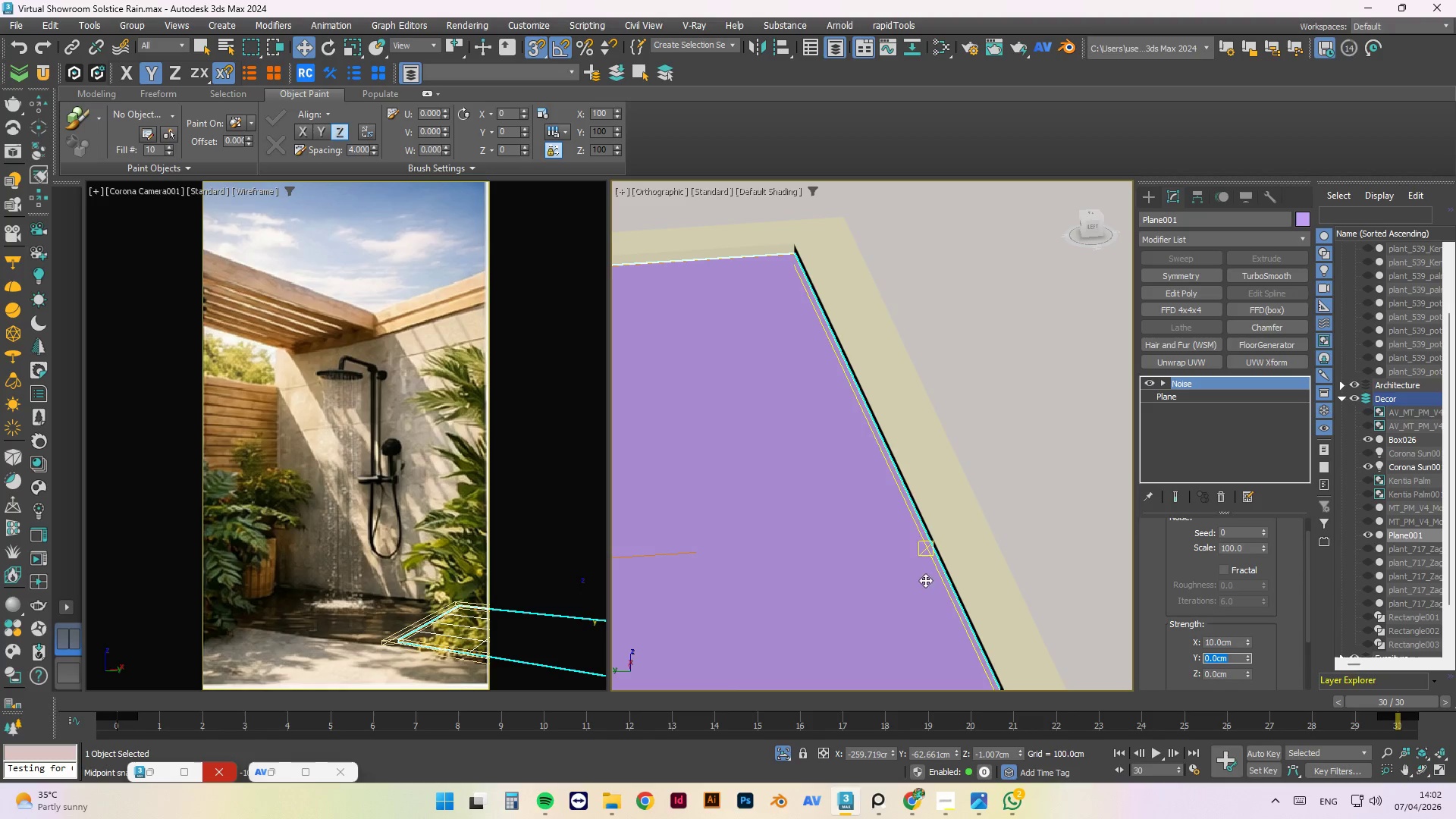 
hold_key(key=AltLeft, duration=0.8)
 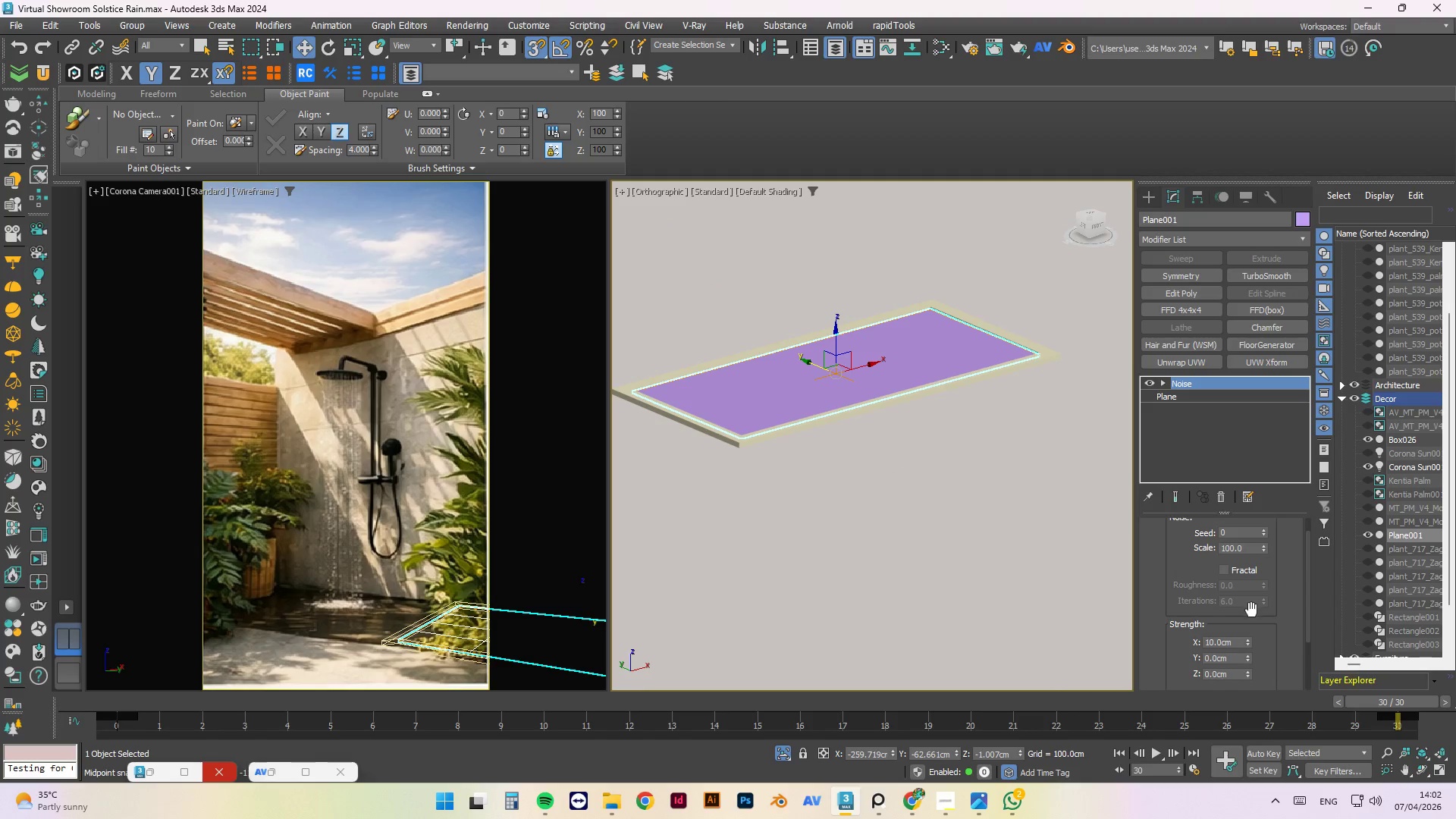 
scroll: coordinate [934, 299], scroll_direction: down, amount: 4.0
 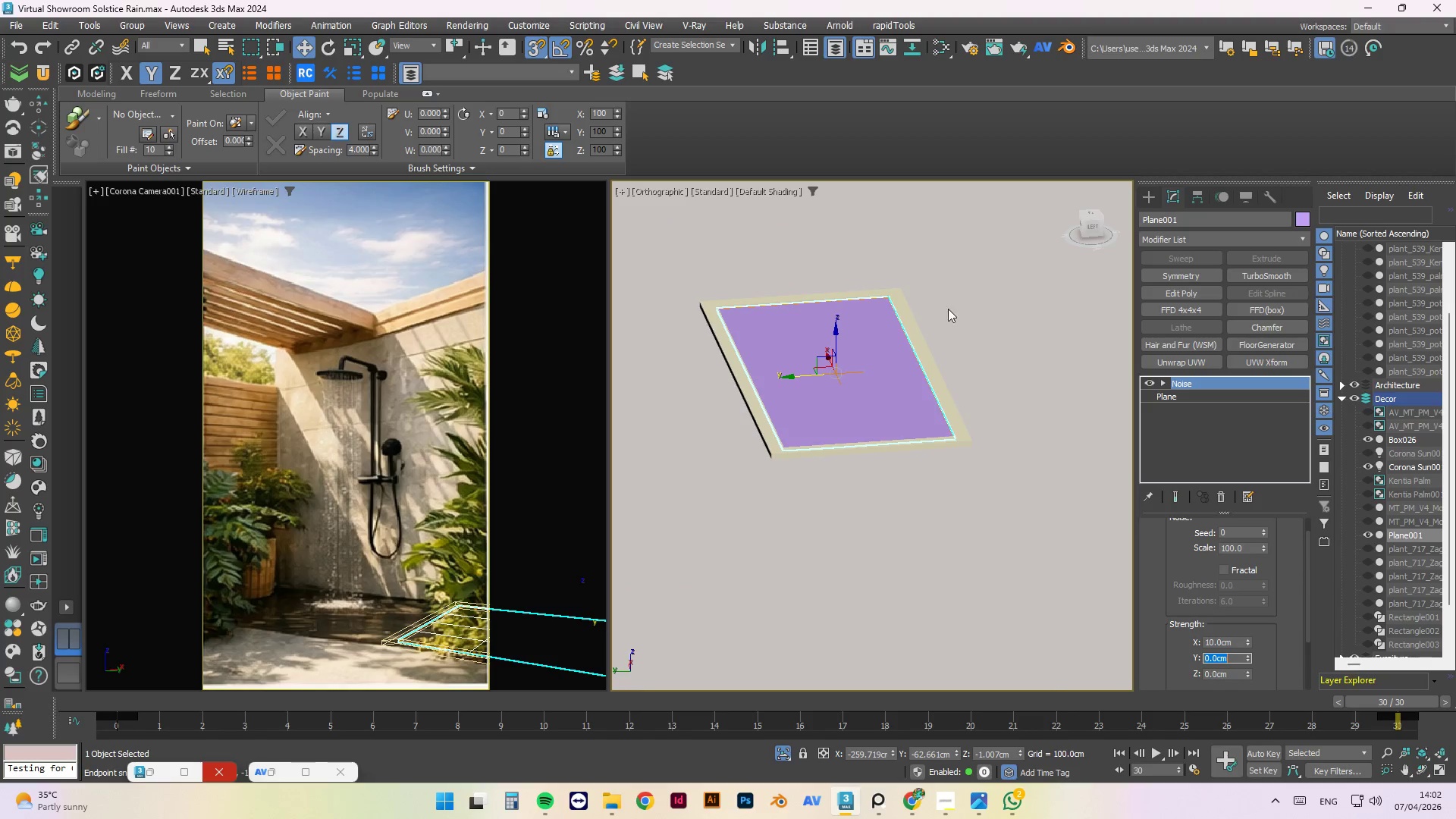 
key(Control+S)
 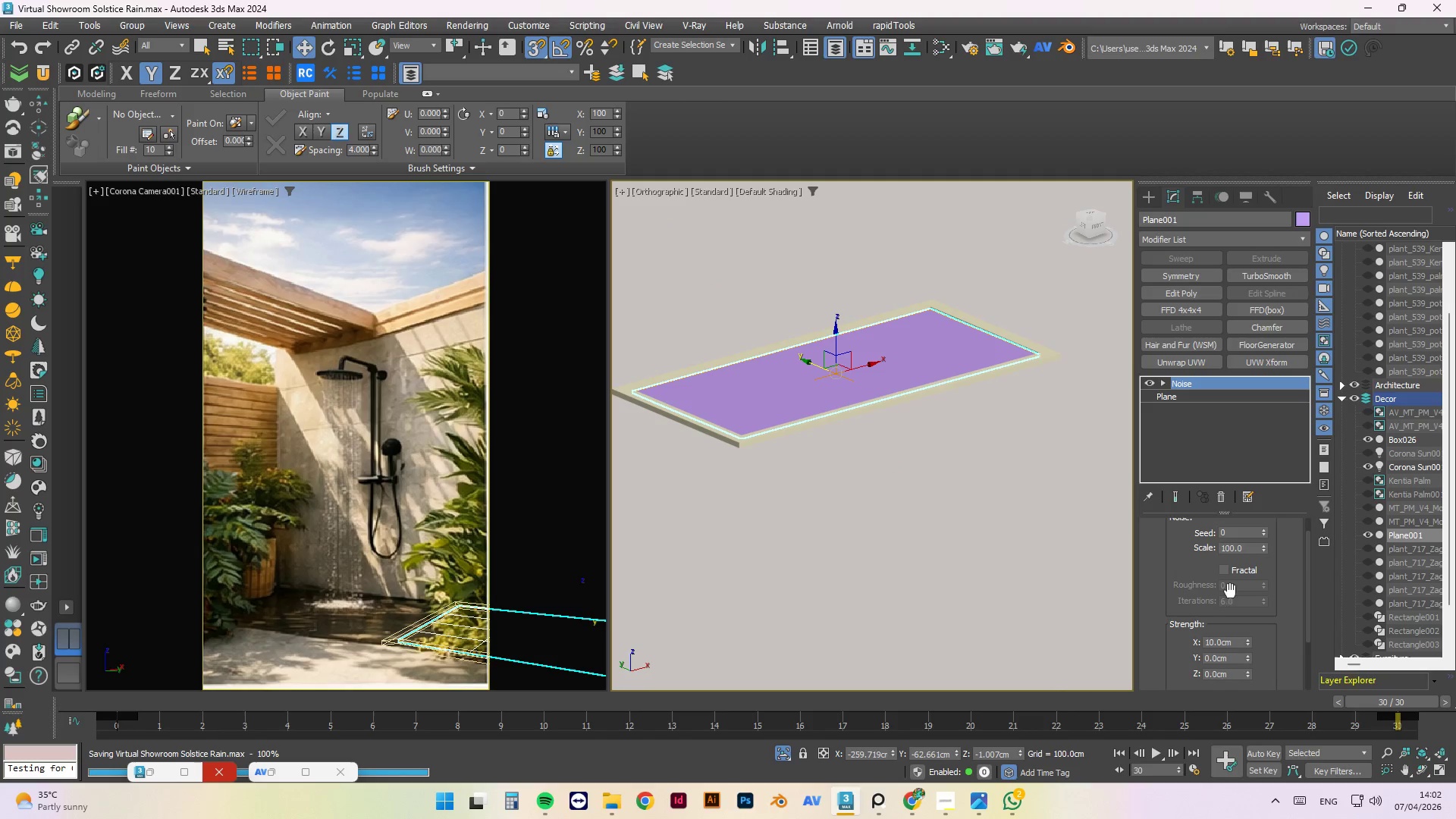 
left_click([1209, 639])
 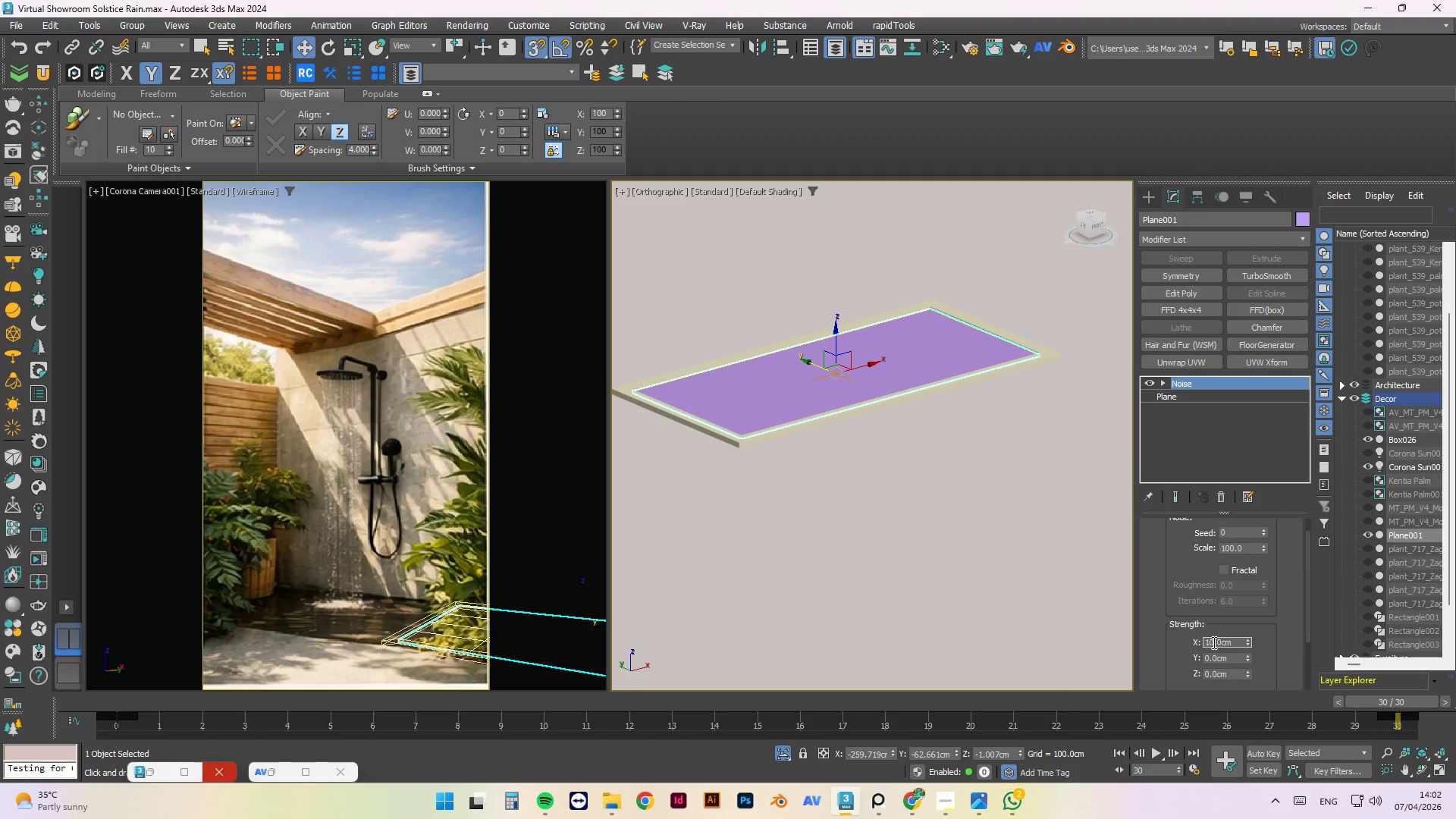 
left_click_drag(start_coordinate=[1209, 640], to_coordinate=[1175, 636])
 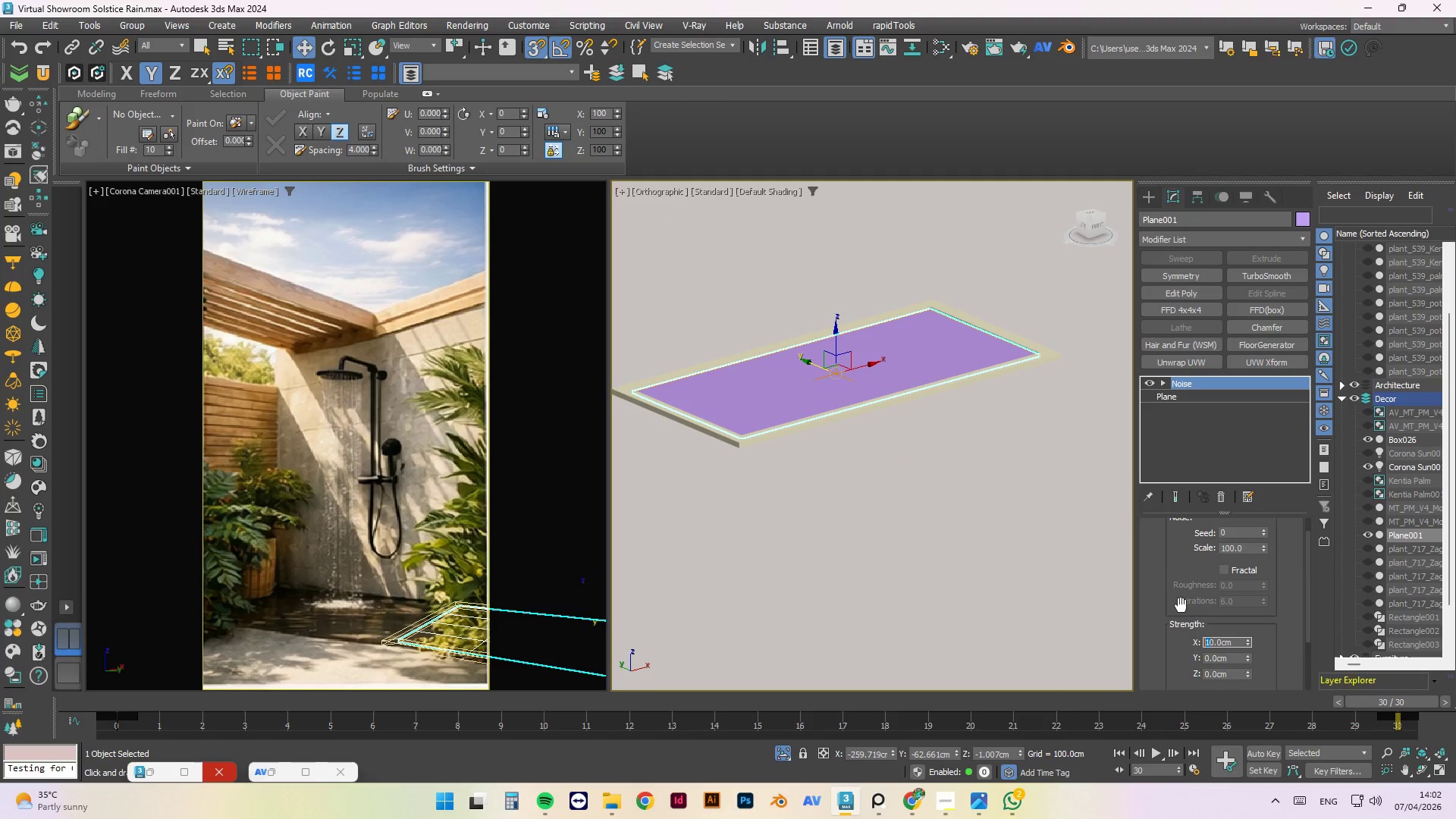 
key(Numpad5)
 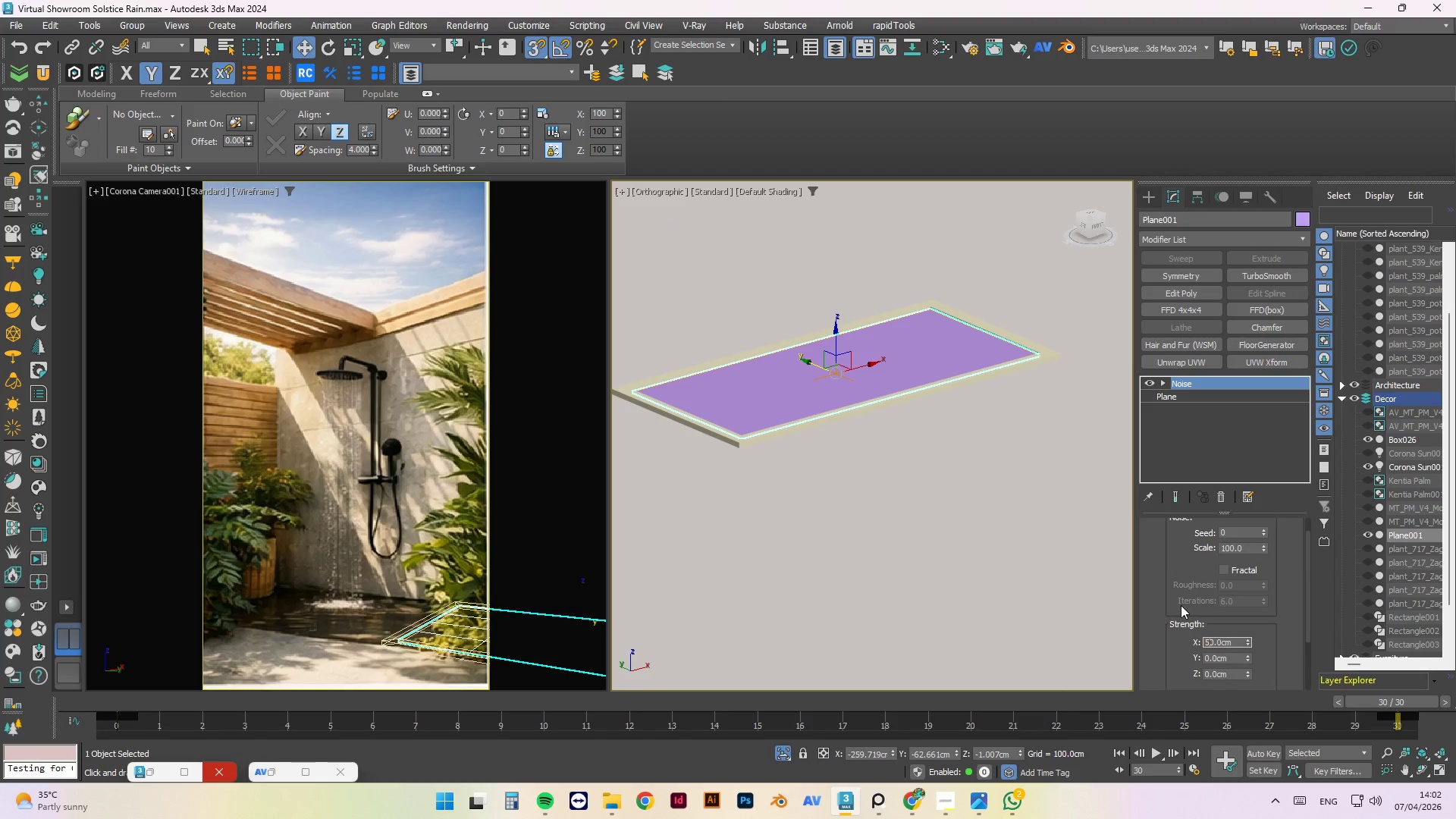 
key(NumpadEnter)
 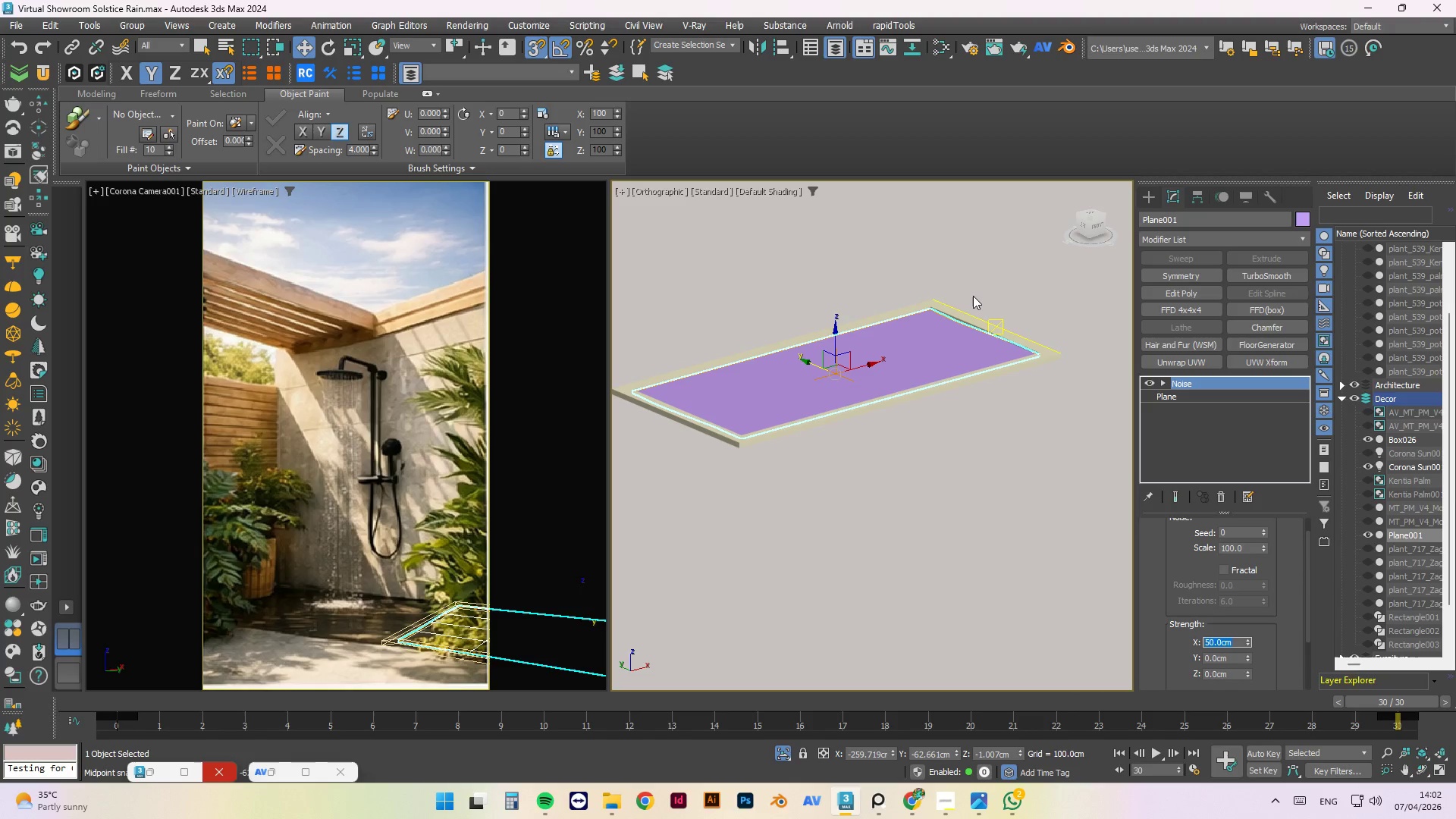 
key(Numpad1)
 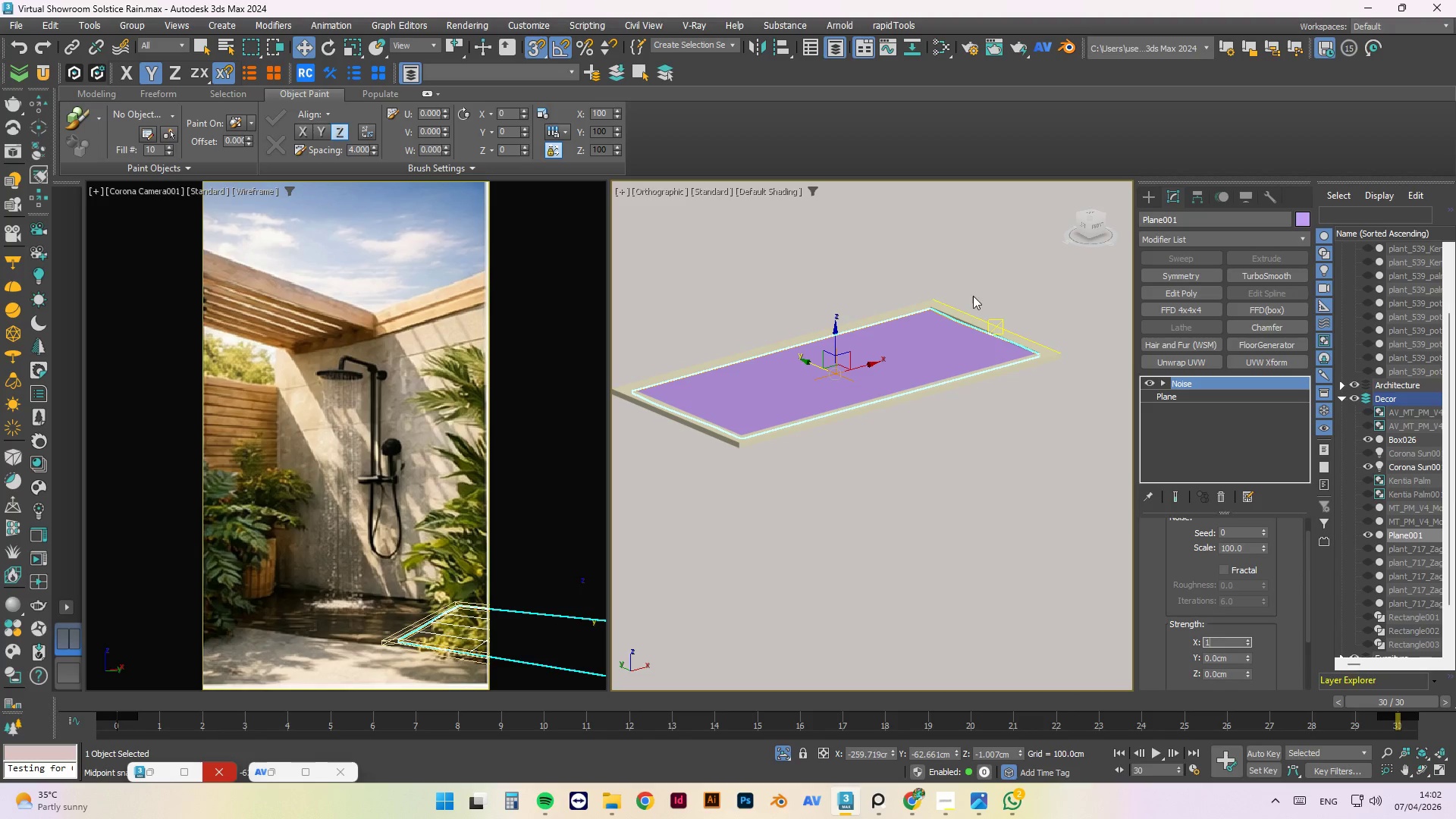 
key(Numpad0)
 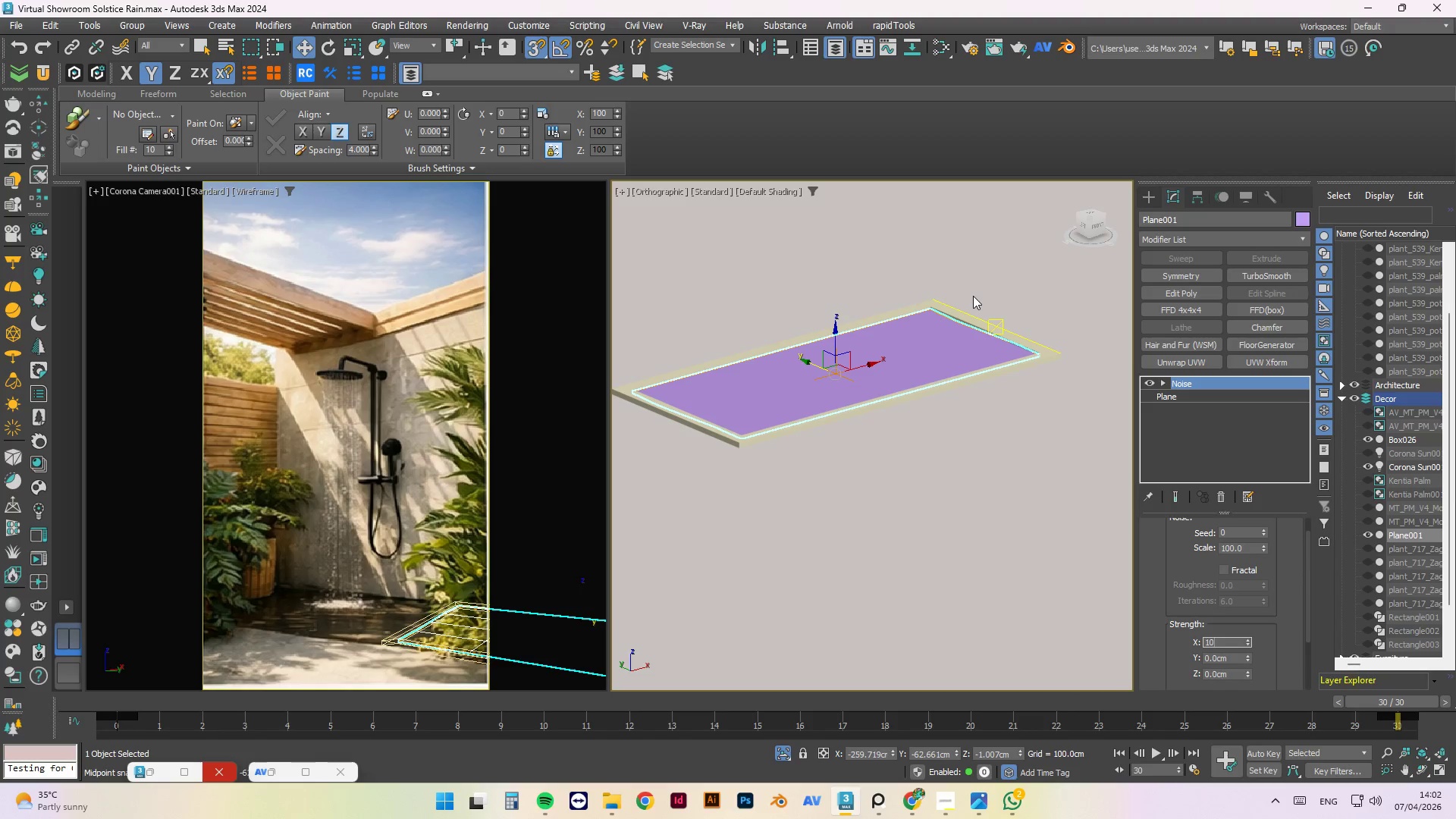 
key(Numpad0)
 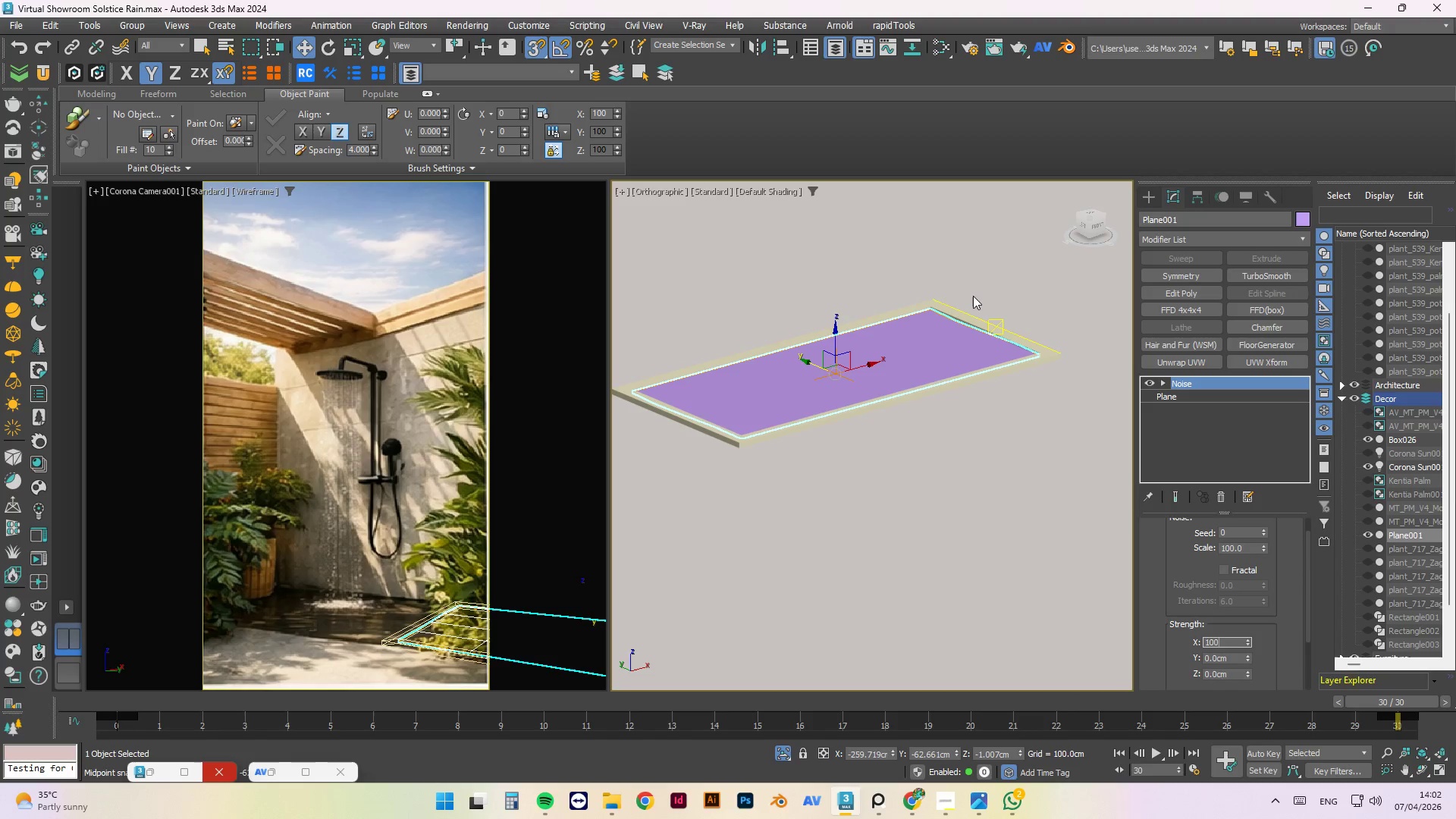 
key(NumpadEnter)
 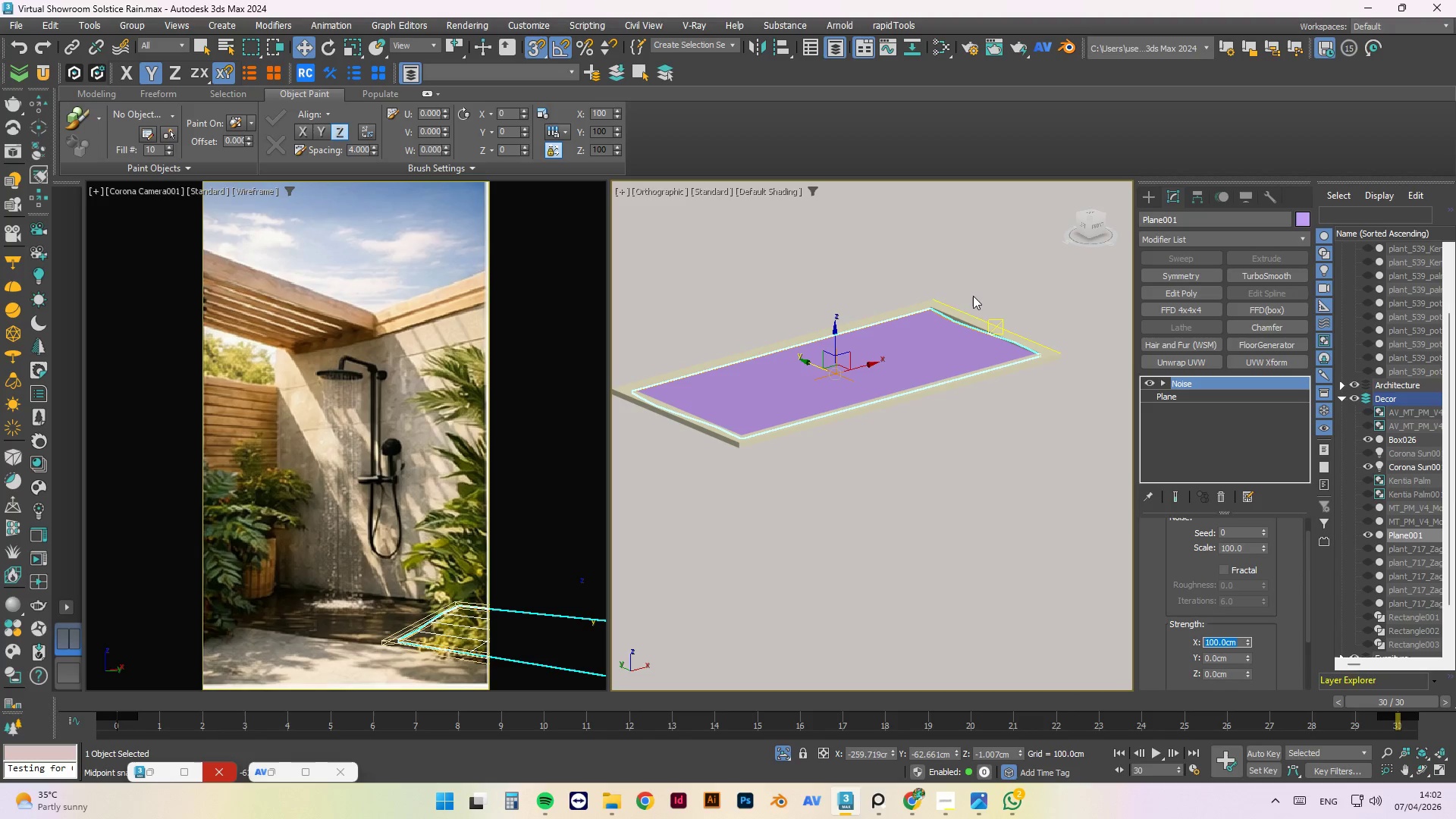 
key(Numpad5)
 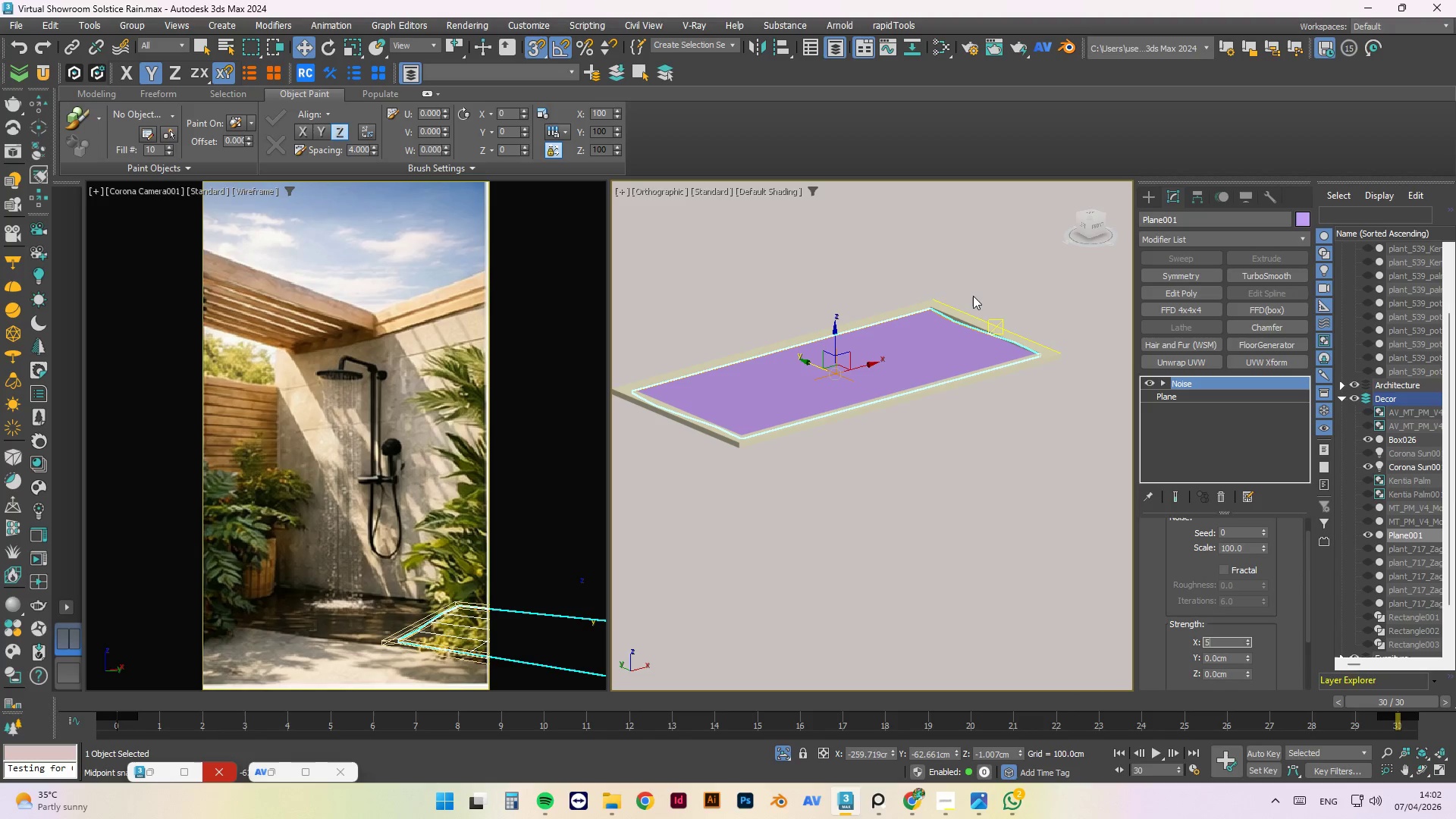 
key(Numpad0)
 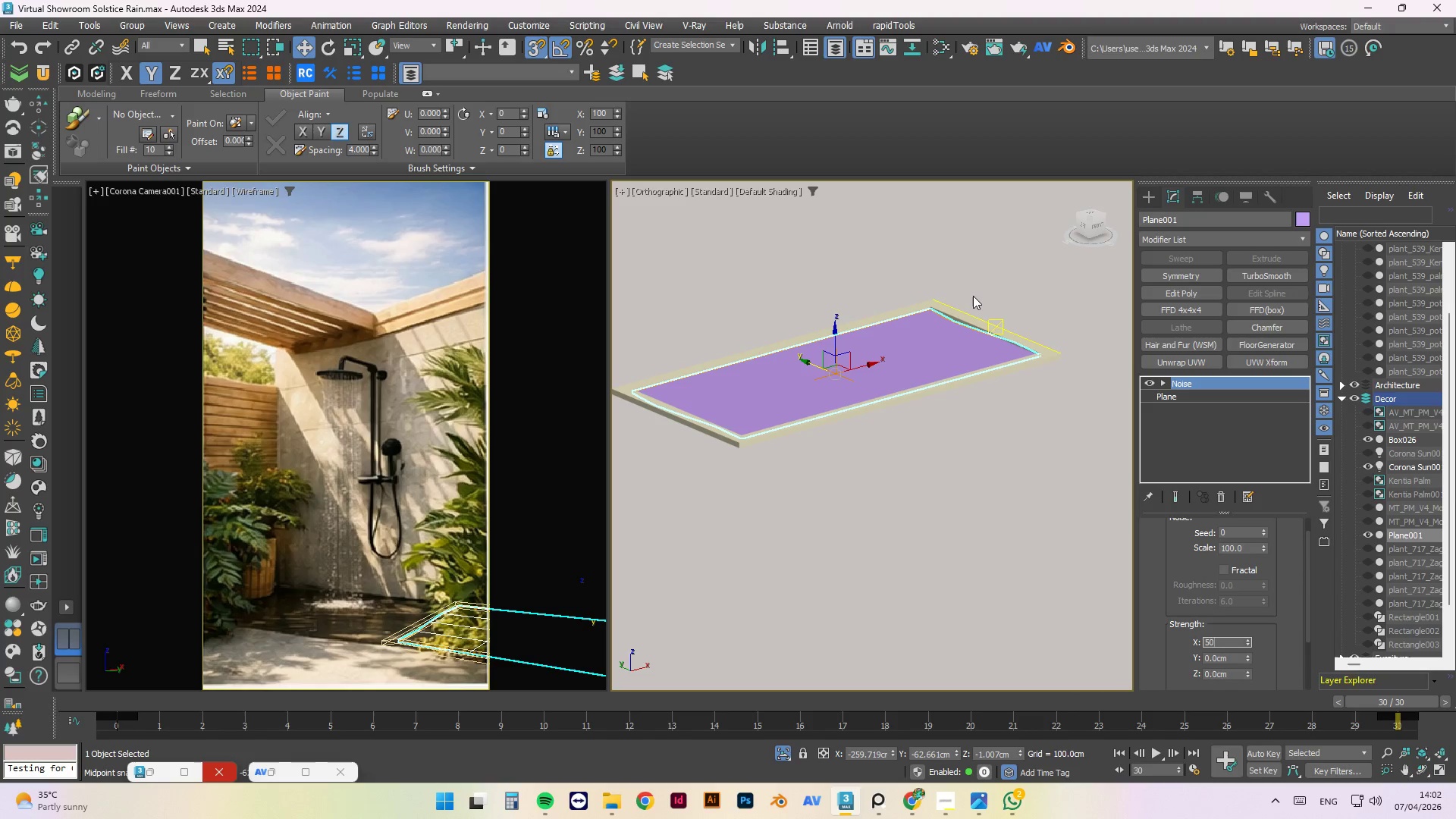 
key(Numpad0)
 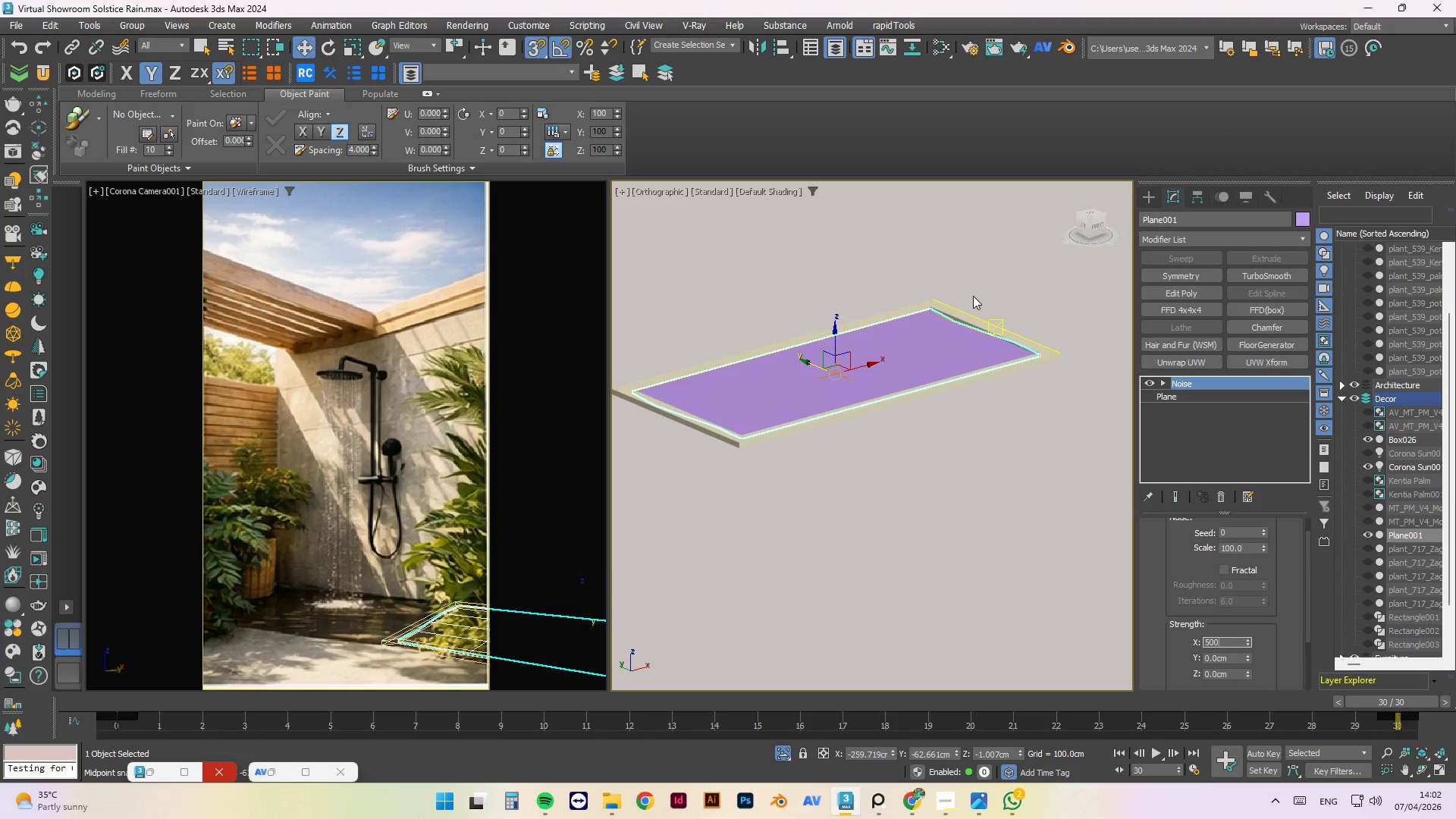 
key(NumpadEnter)
 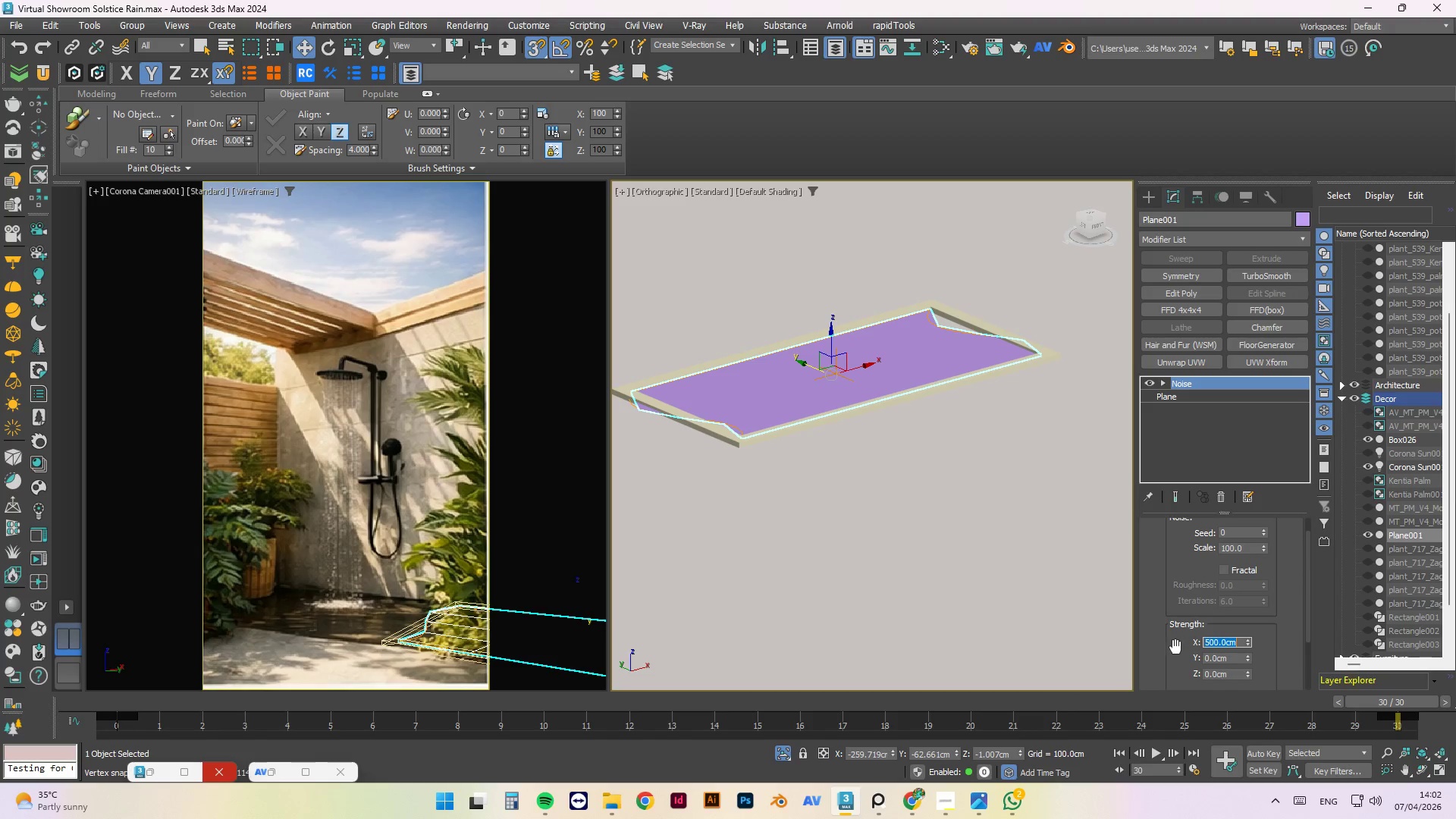 
key(Numpad1)
 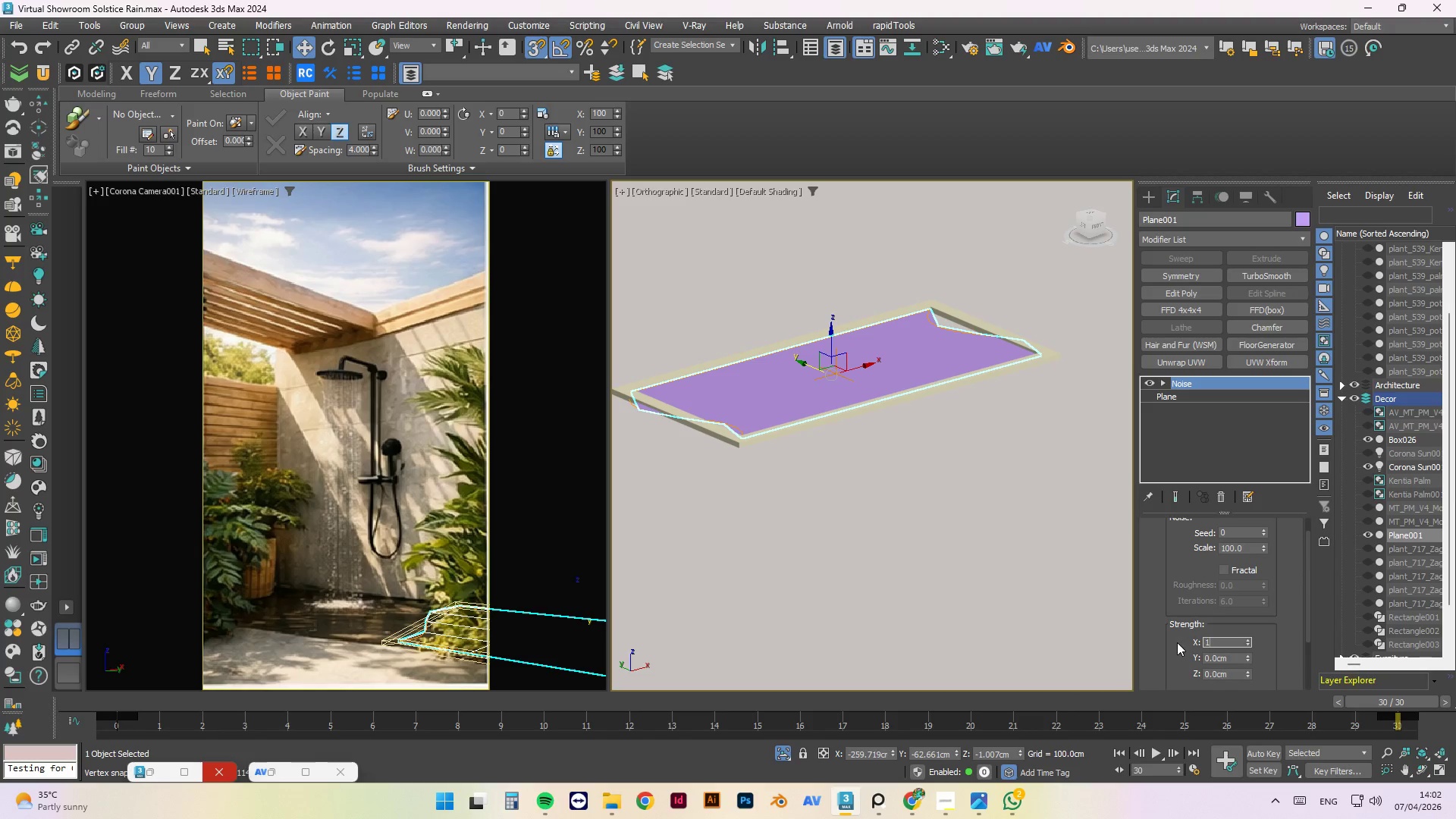 
key(Numpad0)
 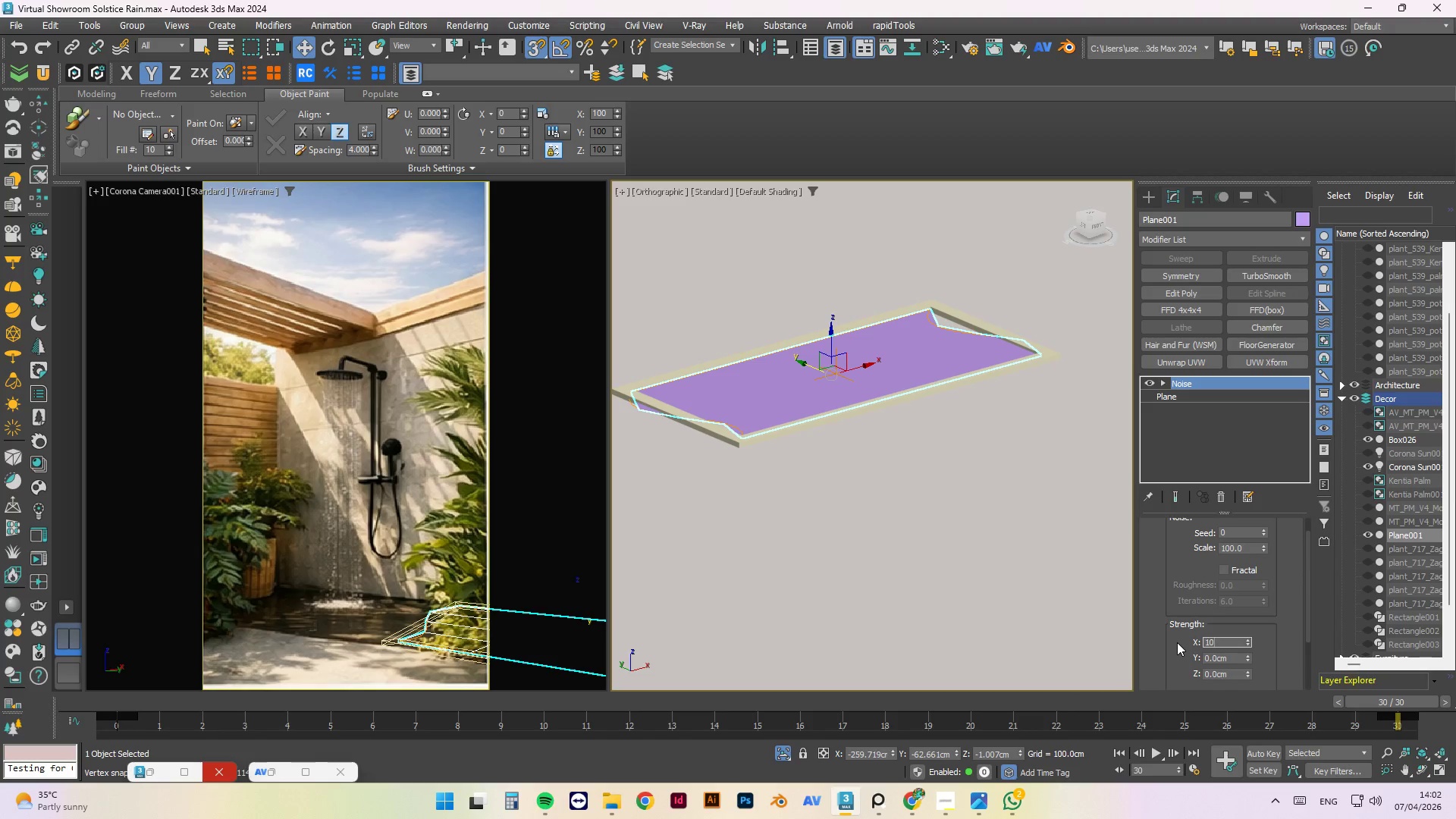 
key(Numpad0)
 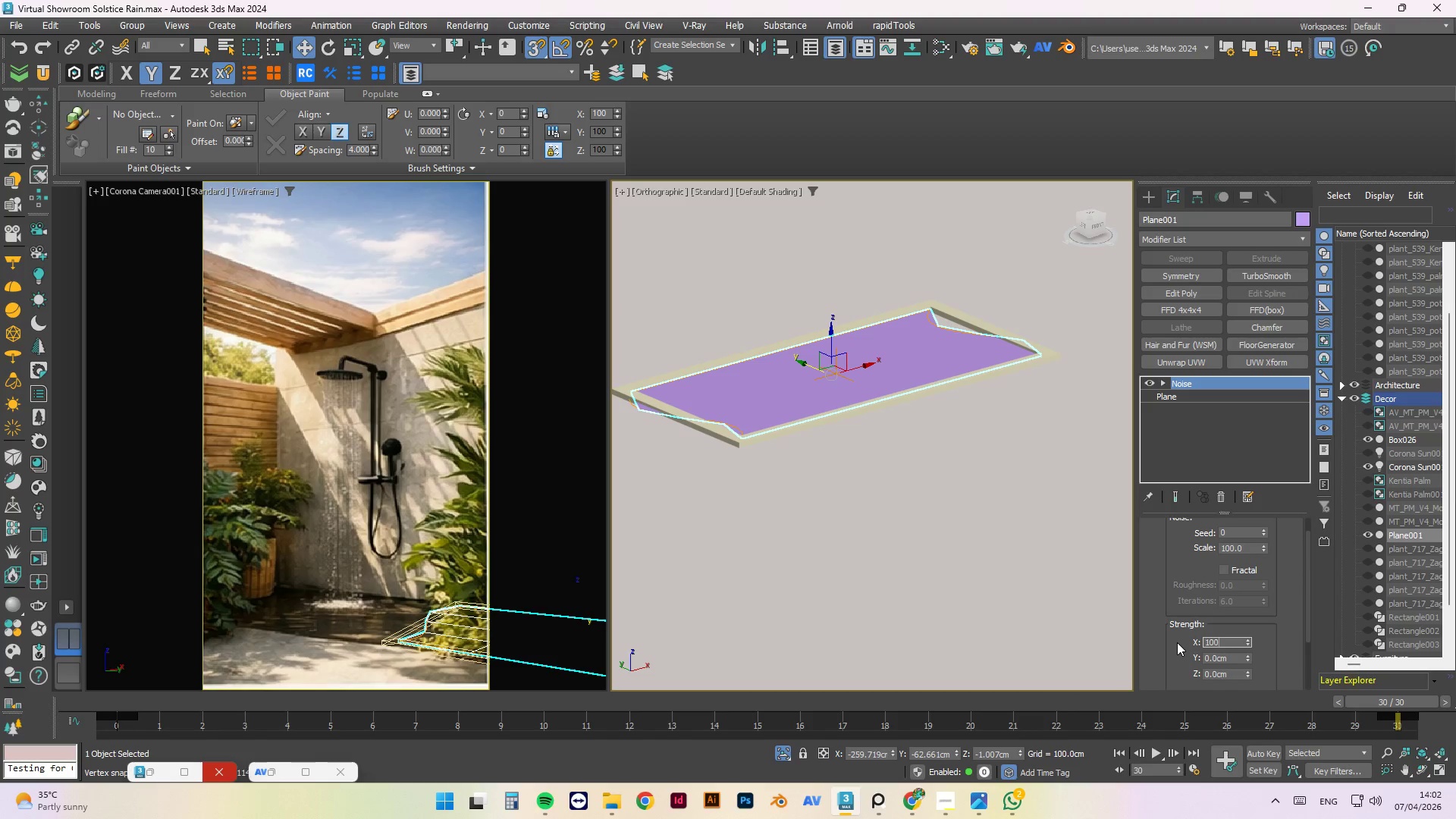 
key(Numpad0)
 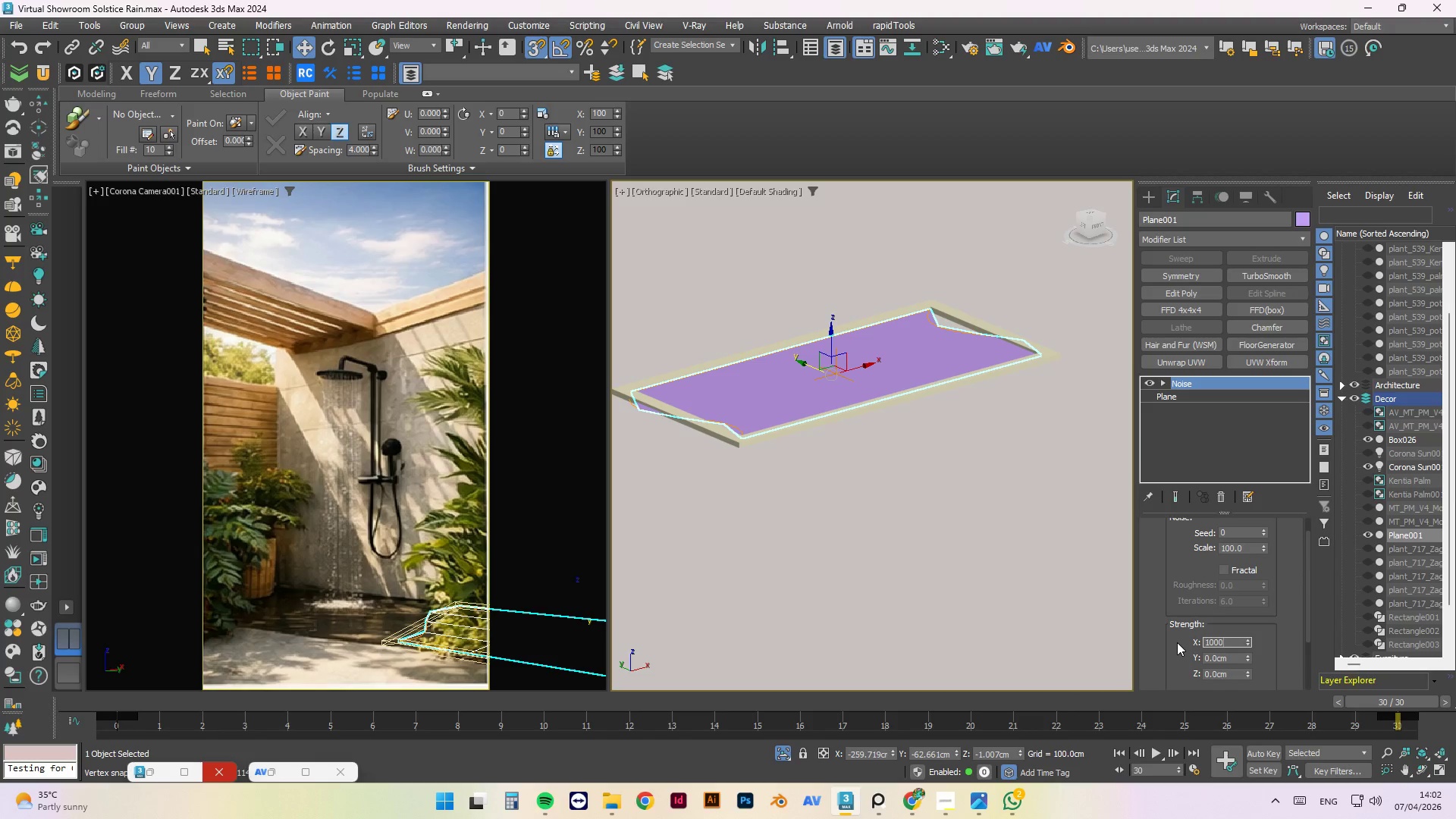 
key(NumpadEnter)
 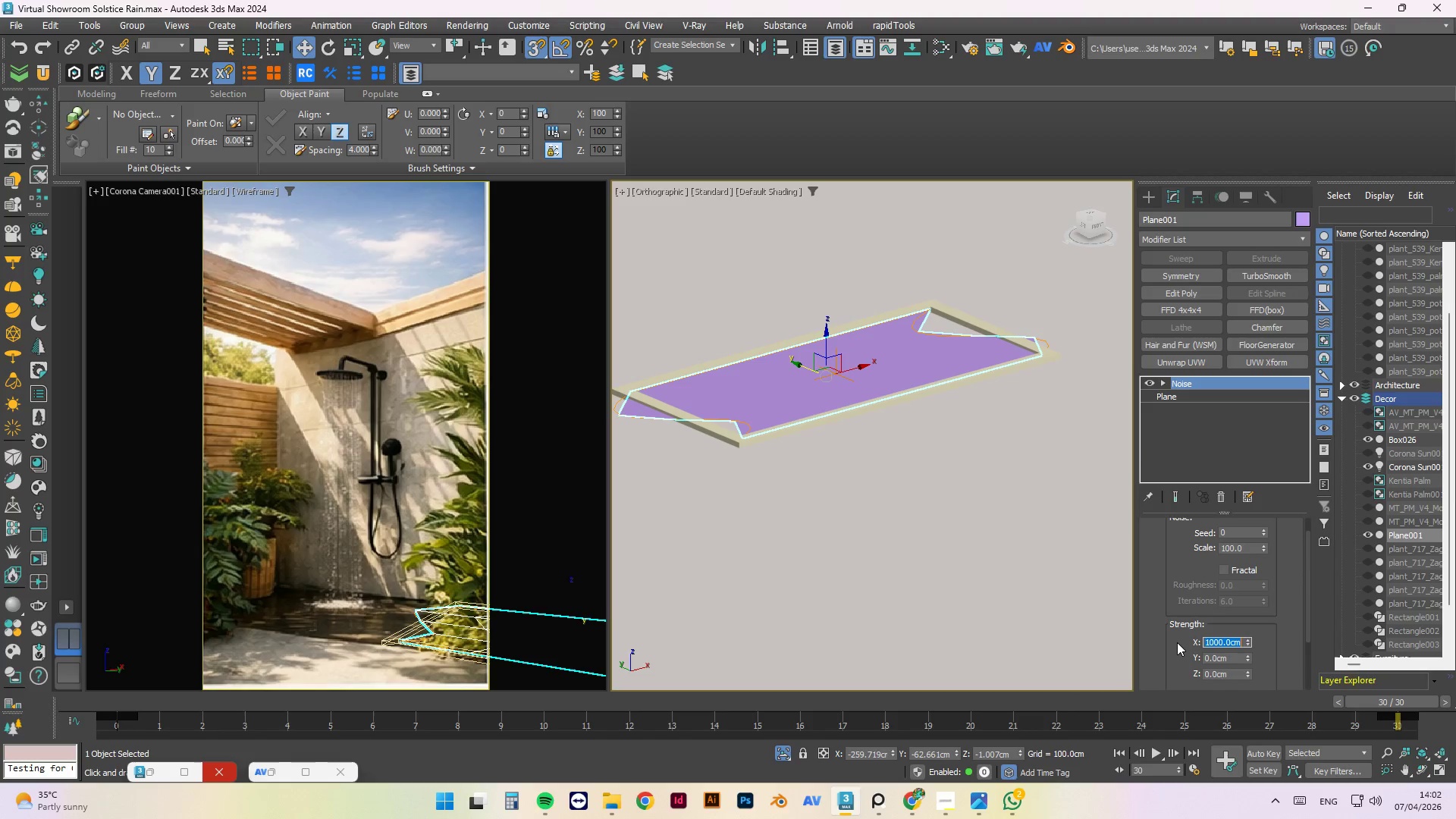 
key(Control+Z)
 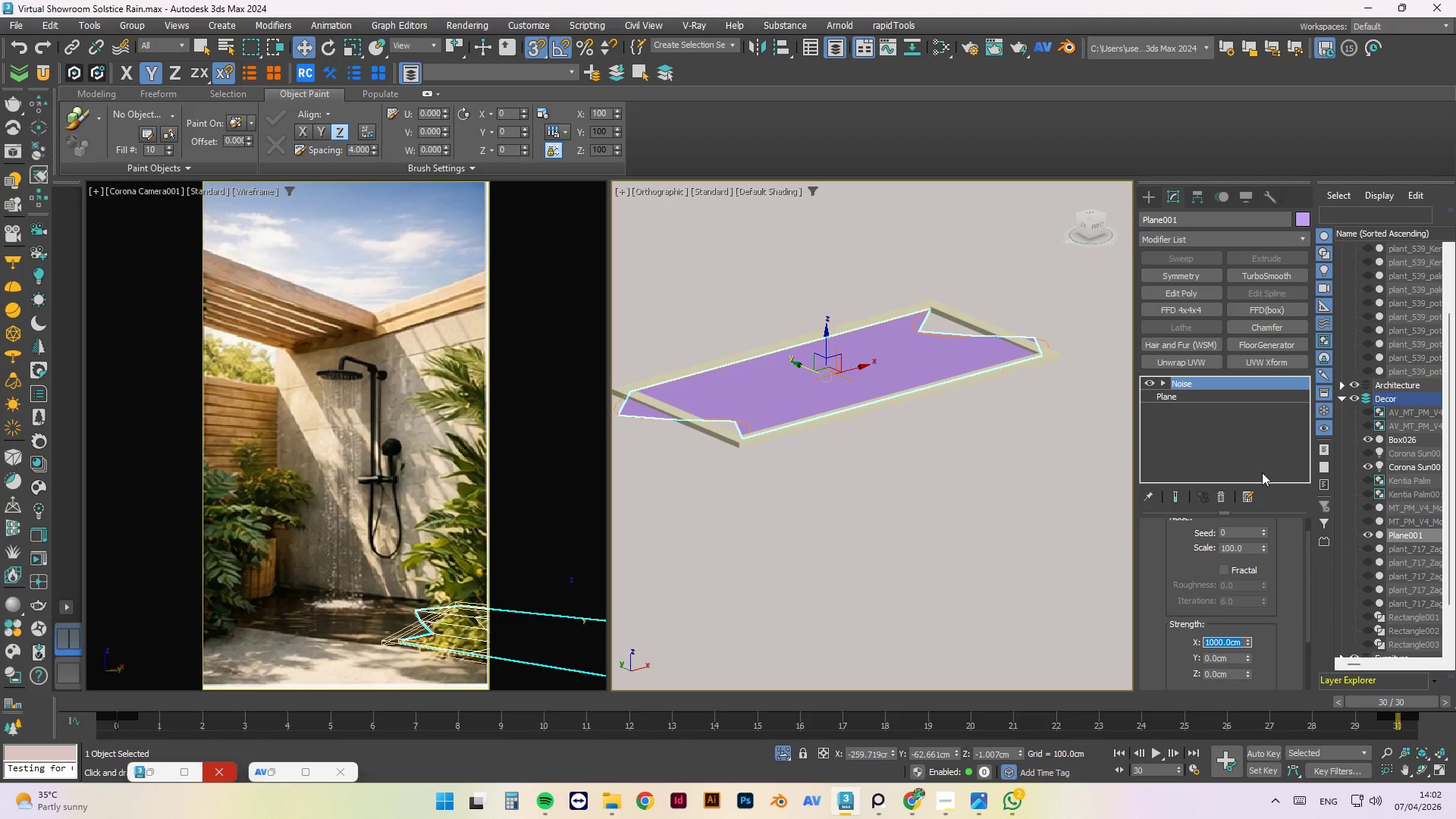 
left_click([1222, 497])
 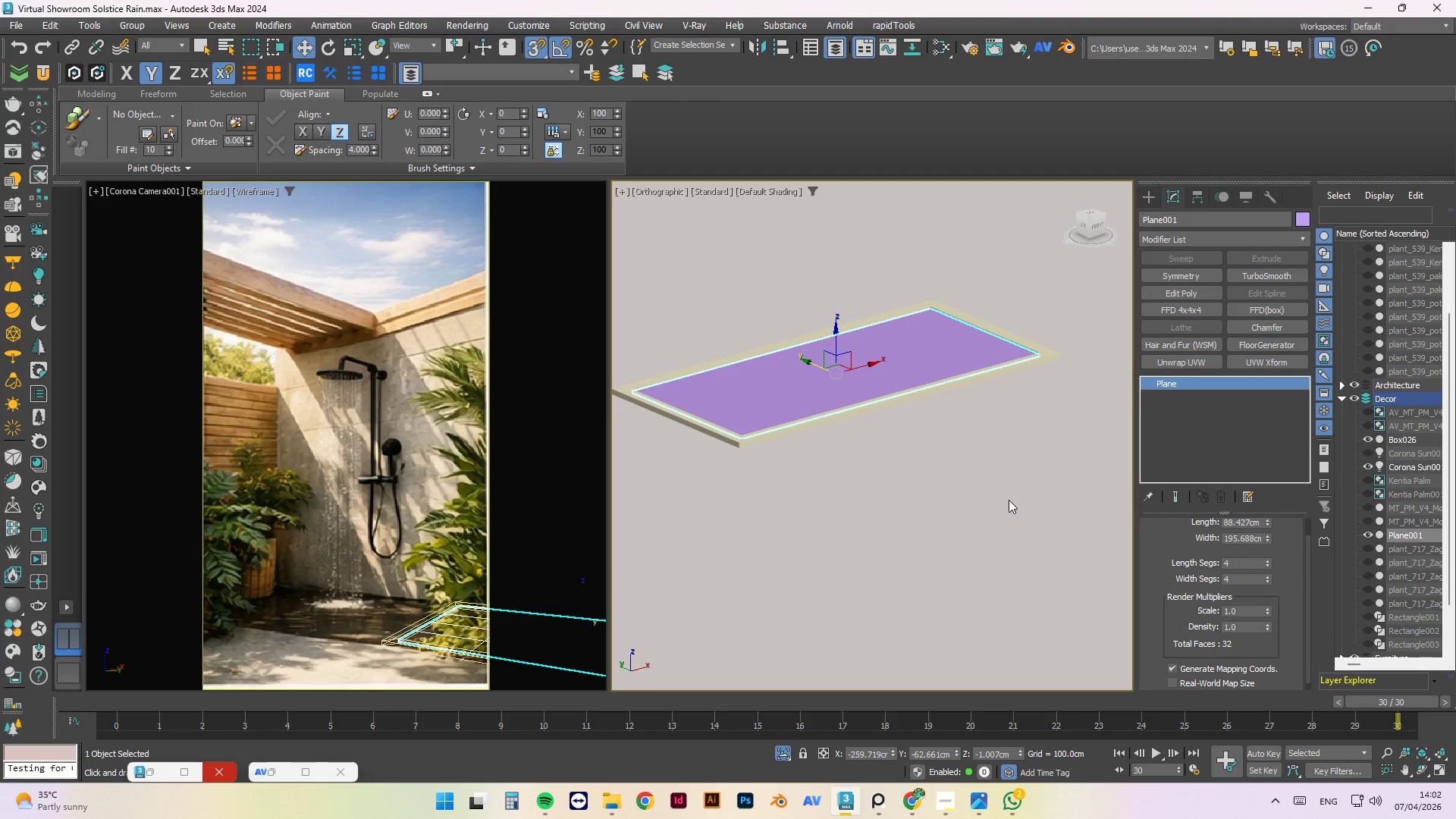 
left_click([785, 753])
 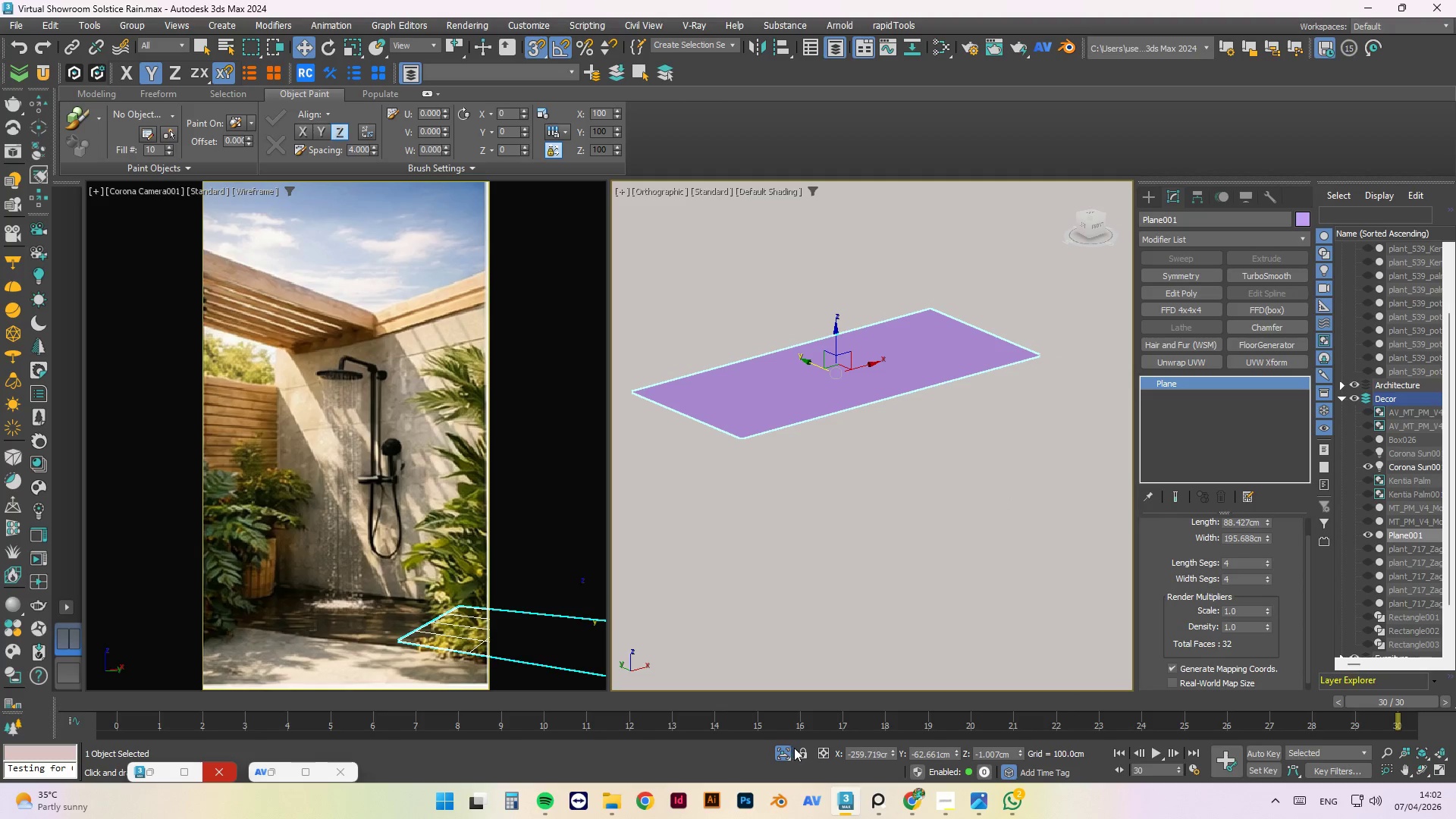 
left_click([786, 753])
 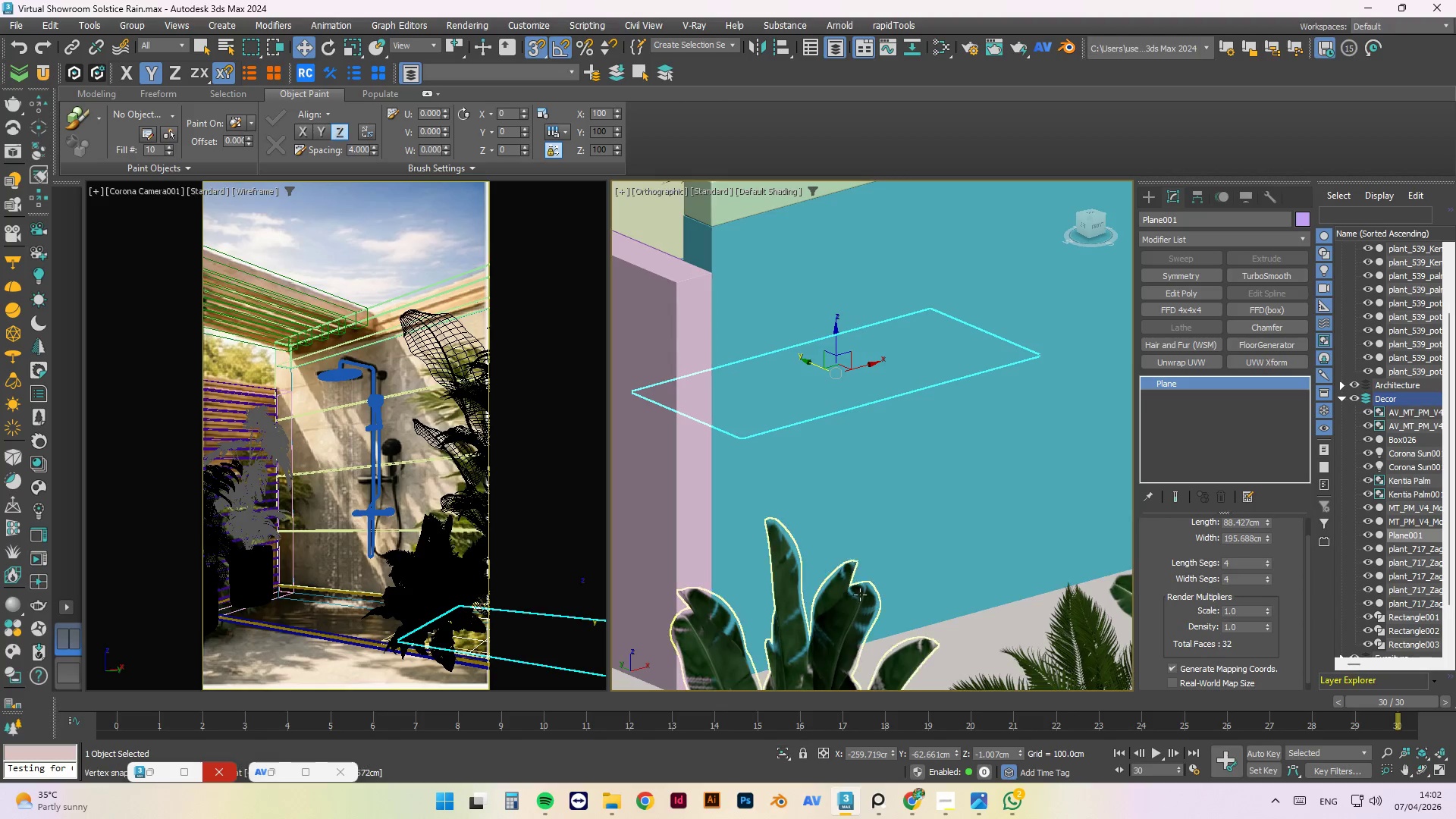 
scroll: coordinate [902, 591], scroll_direction: down, amount: 6.0
 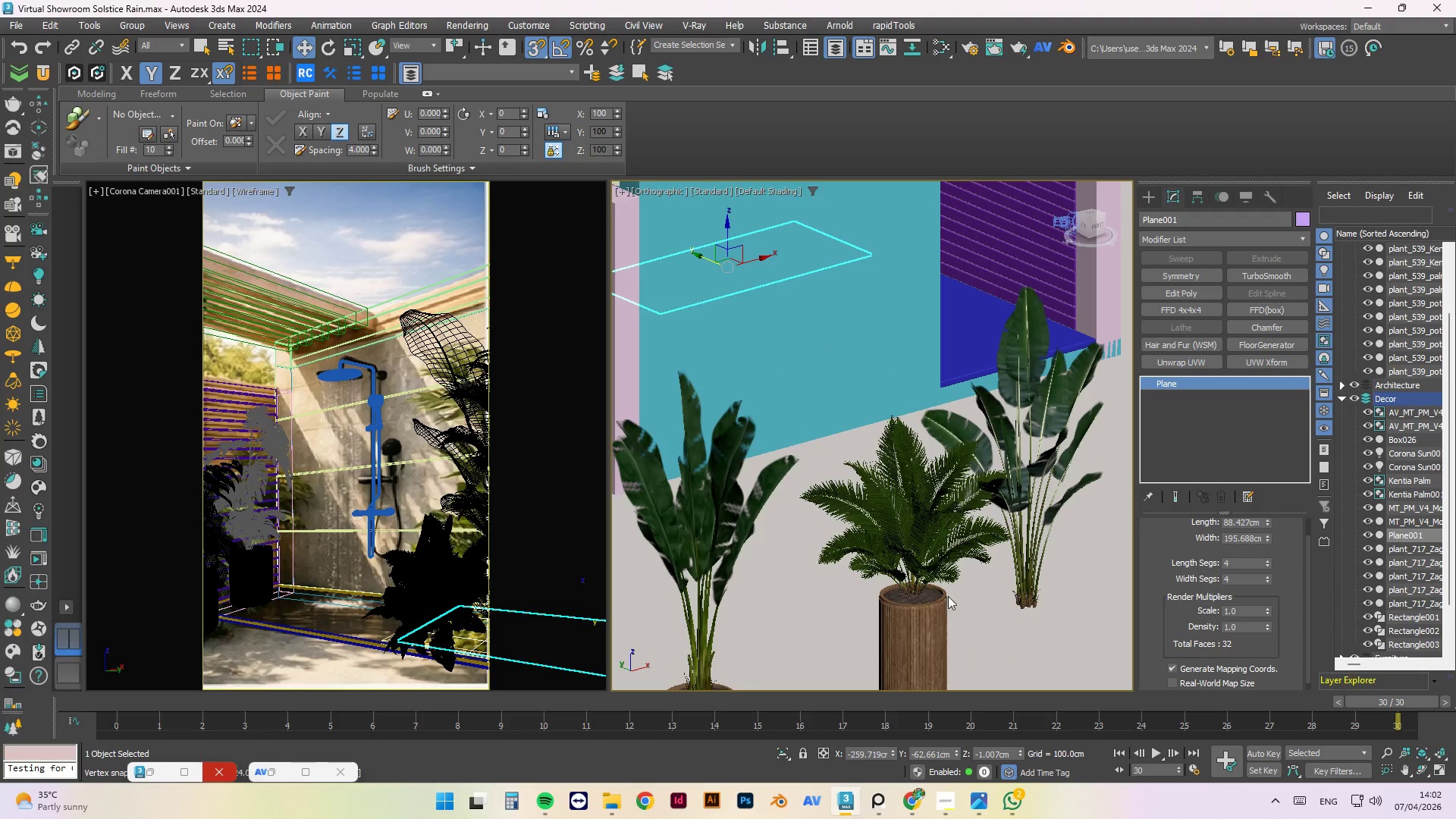 
hold_key(key=ControlLeft, duration=1.52)
 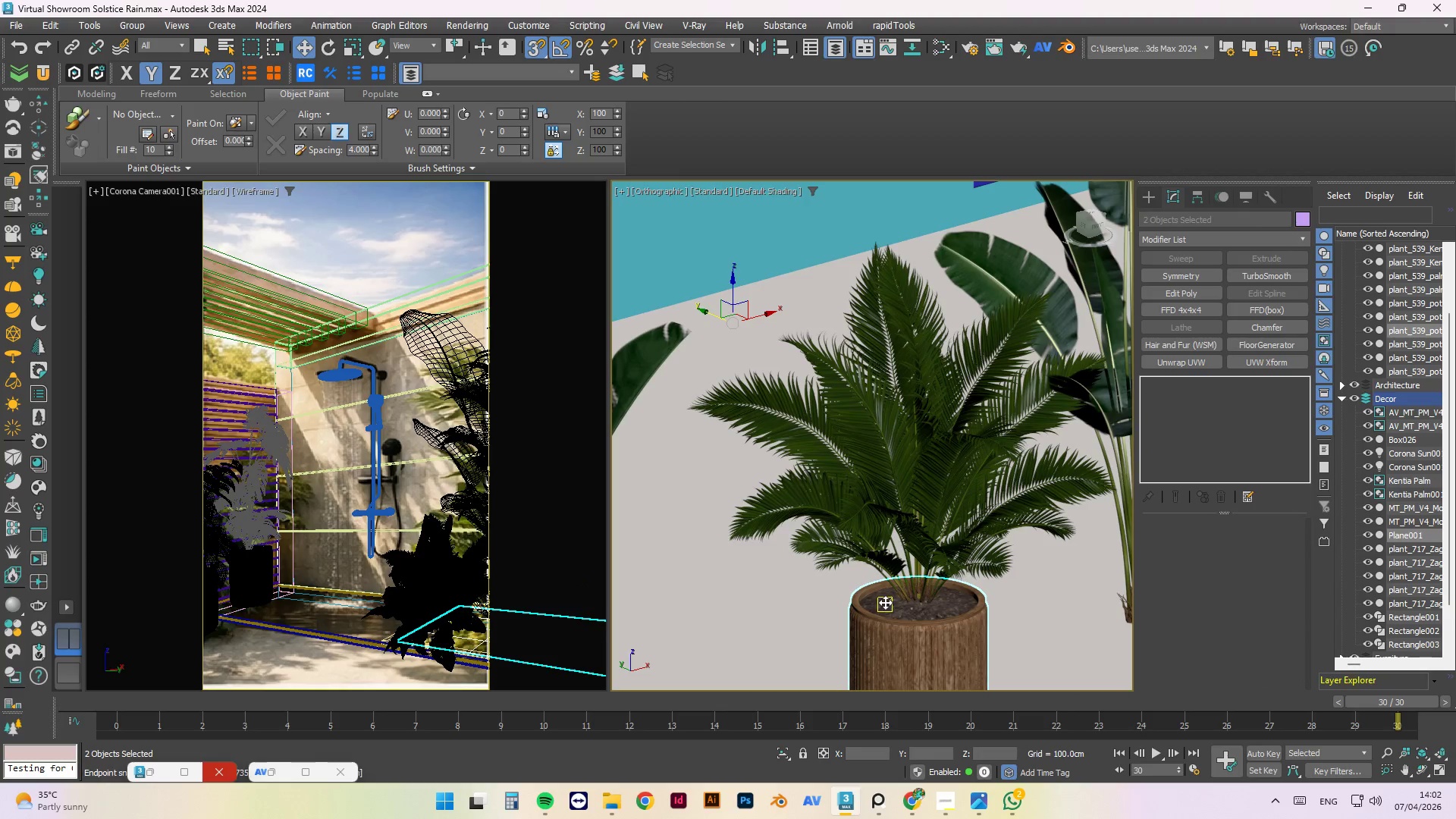 
scroll: coordinate [908, 587], scroll_direction: up, amount: 3.0
 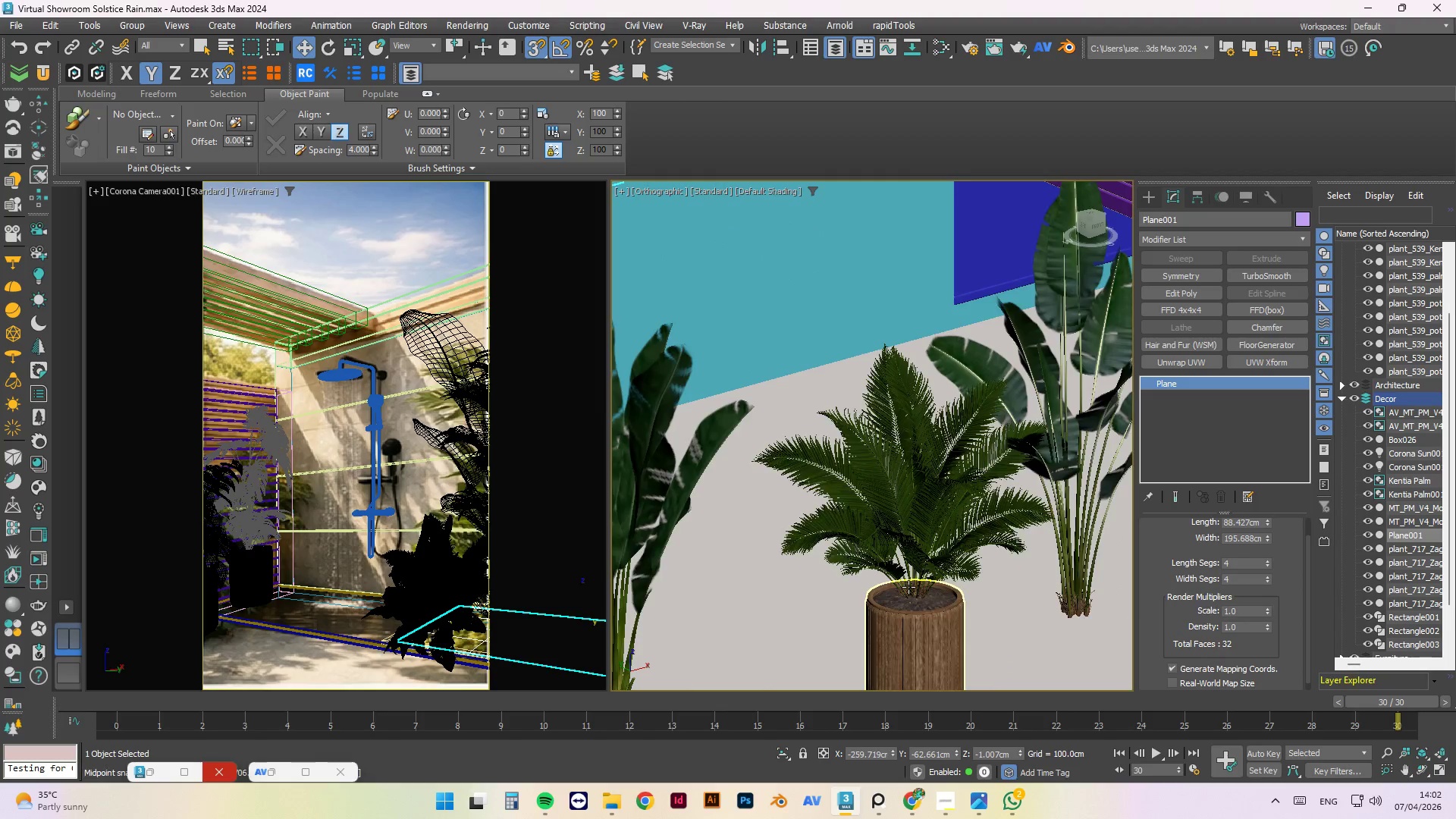 
hold_key(key=ControlLeft, duration=1.05)
left_click([885, 602])
 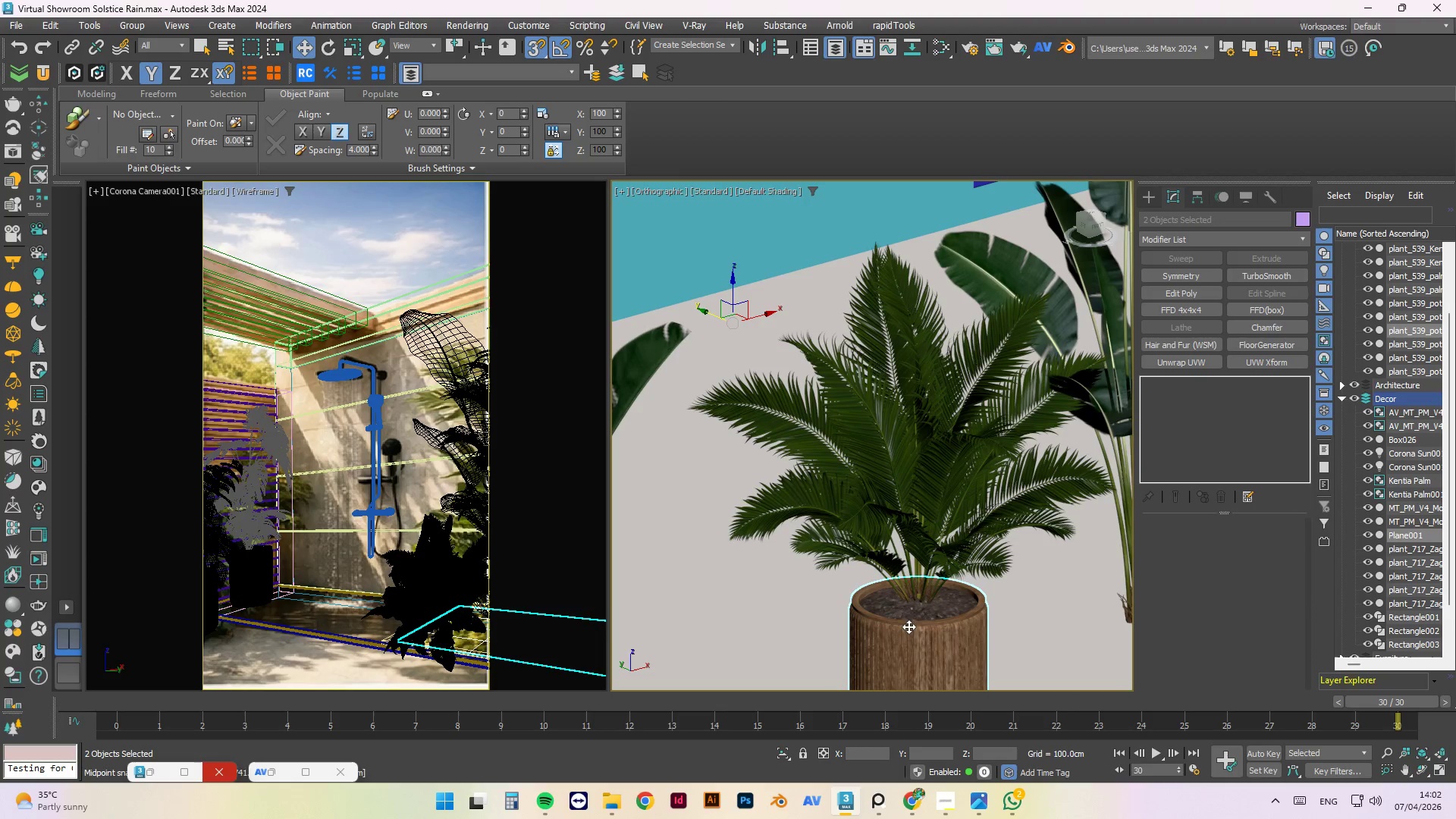 
key(Alt+AltLeft)
 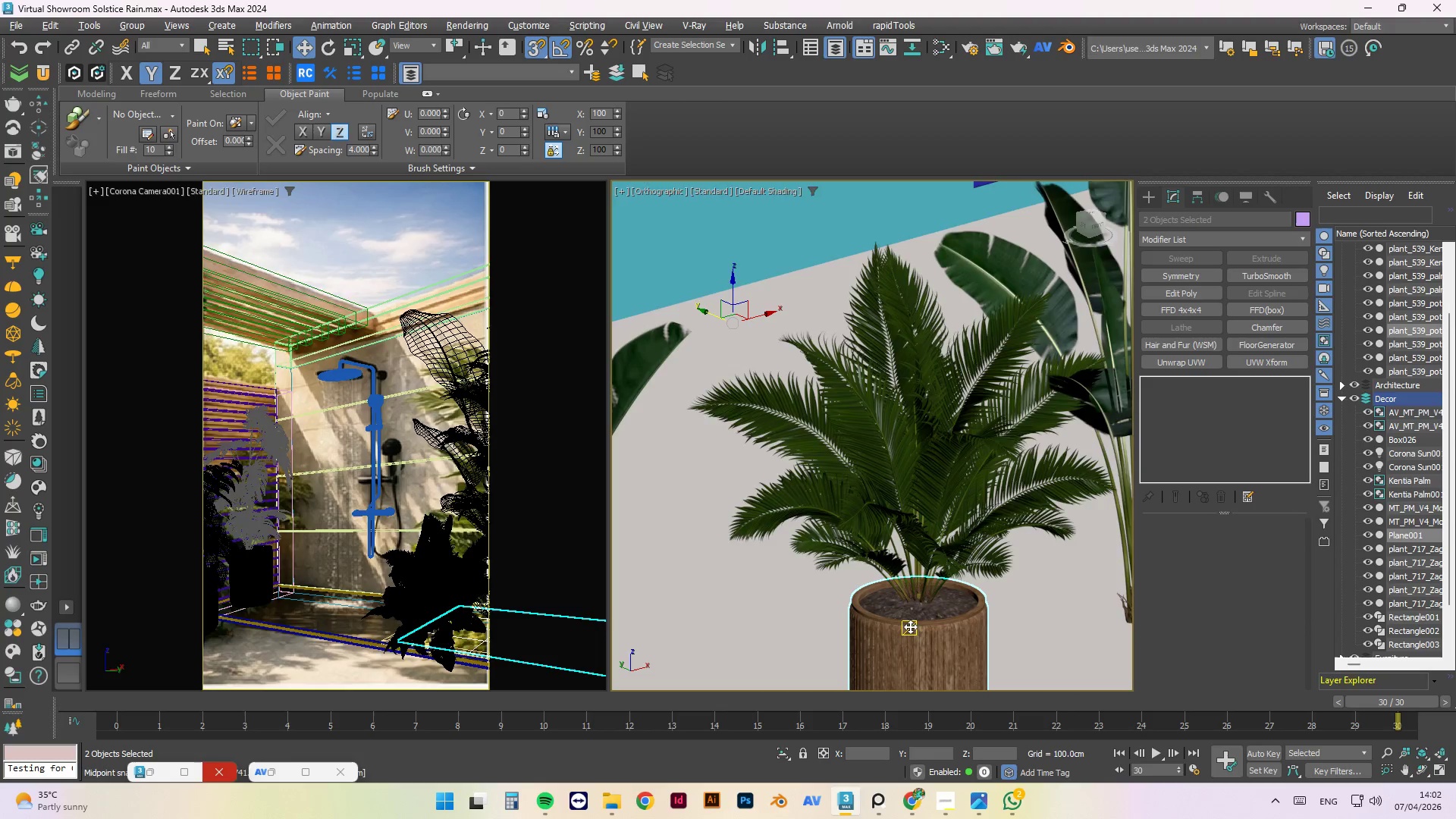 
key(Alt+Q)